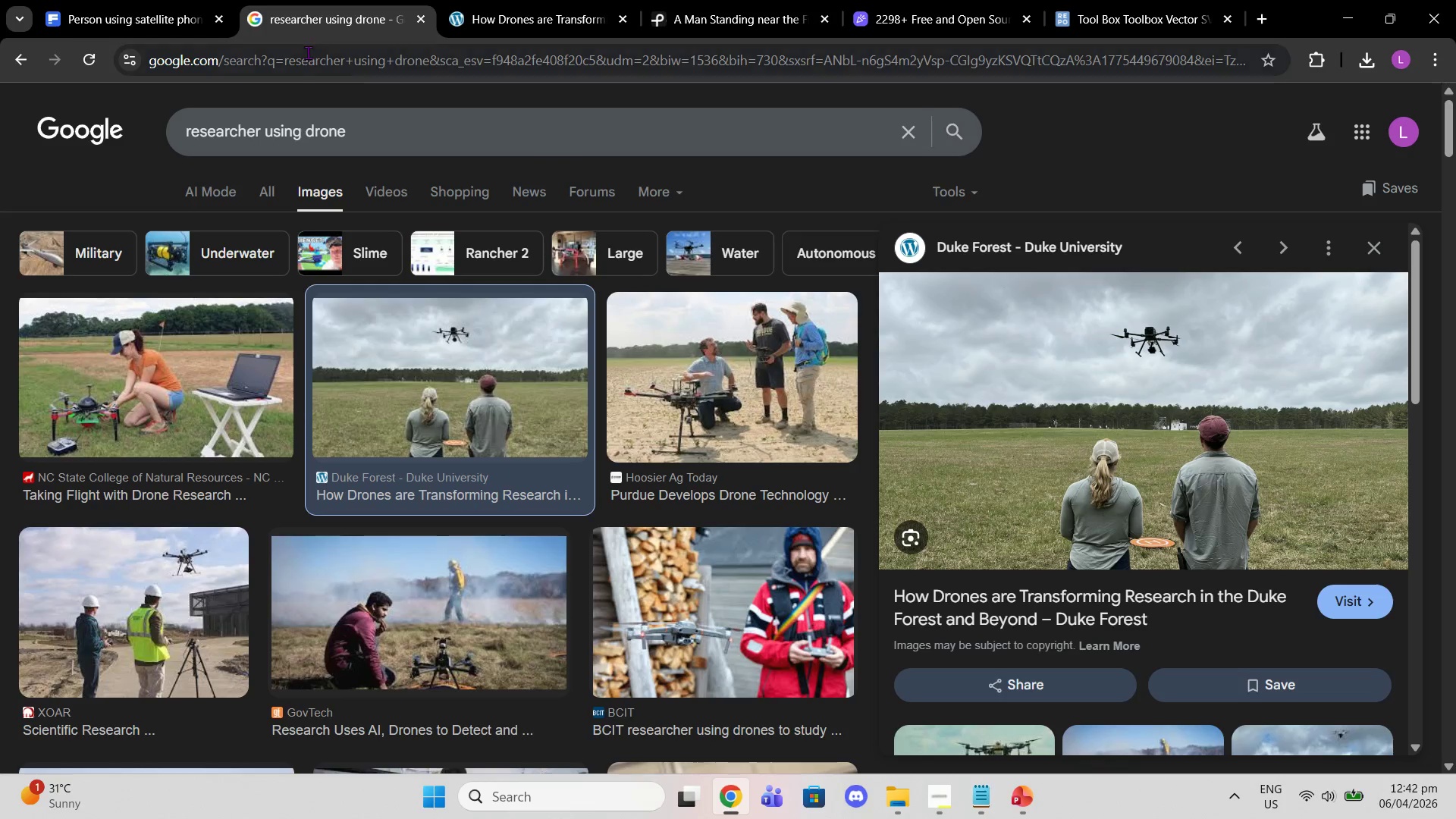 
left_click([309, 56])
 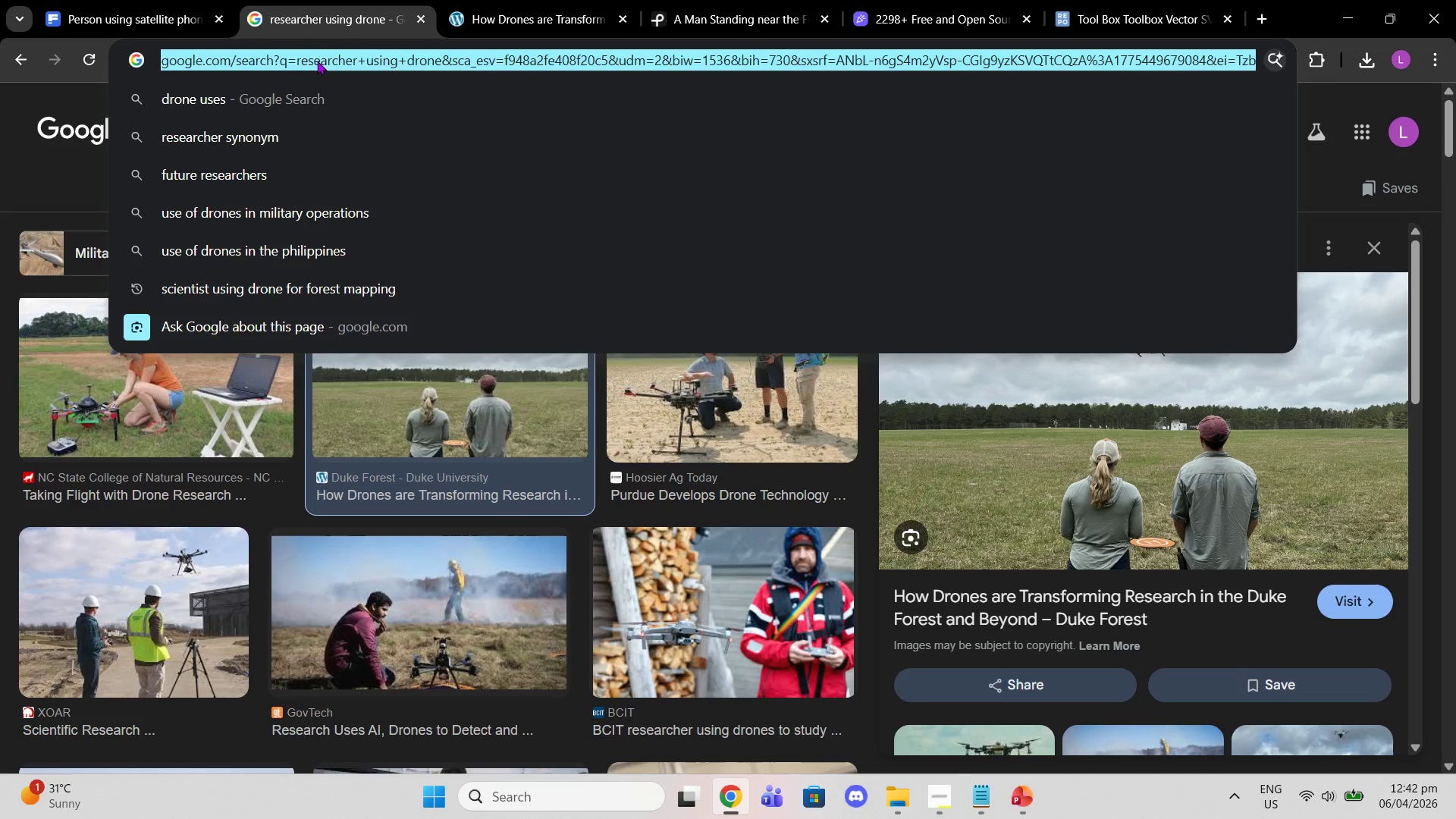 
left_click([317, 61])
 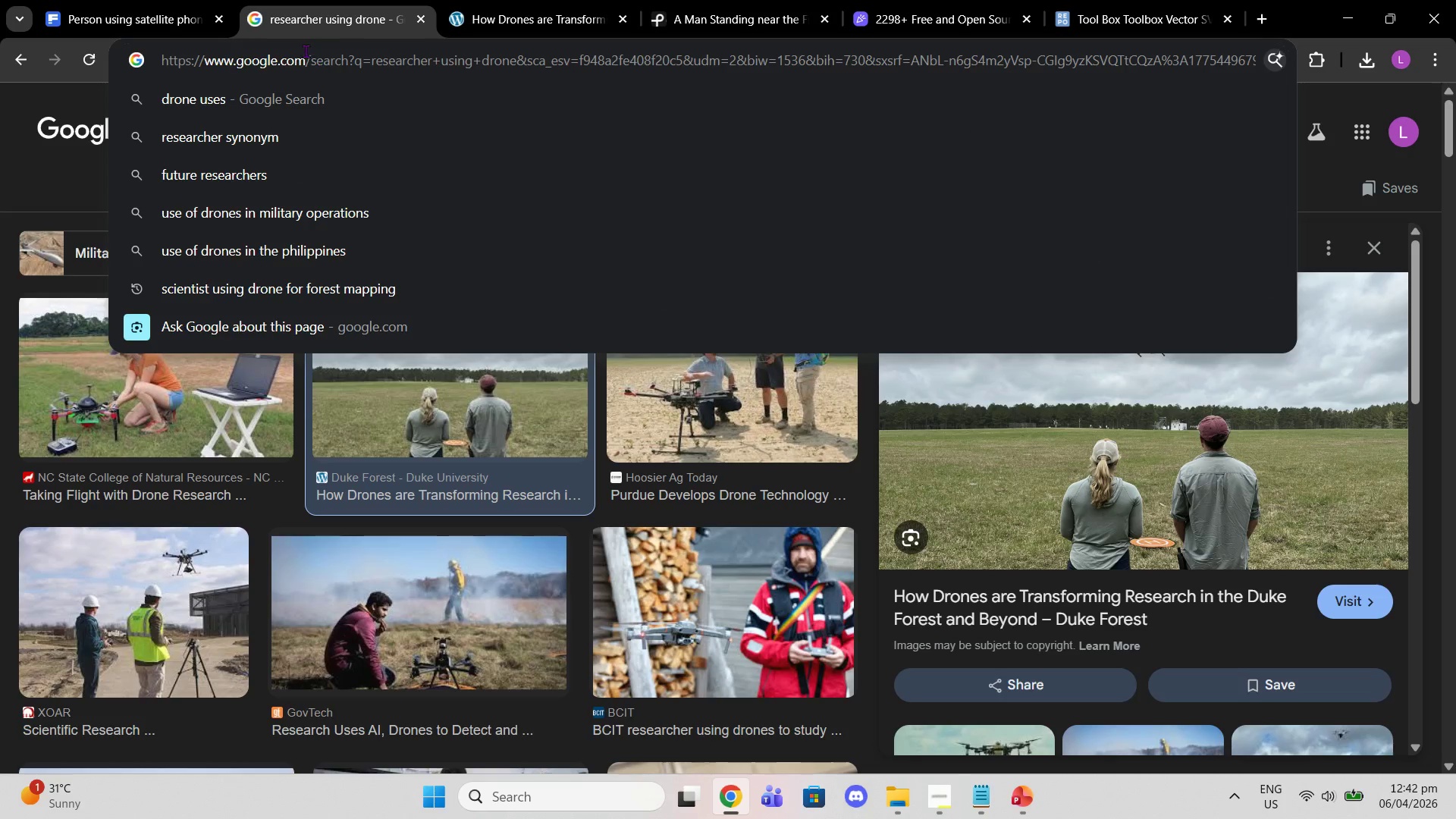 
left_click([306, 51])
 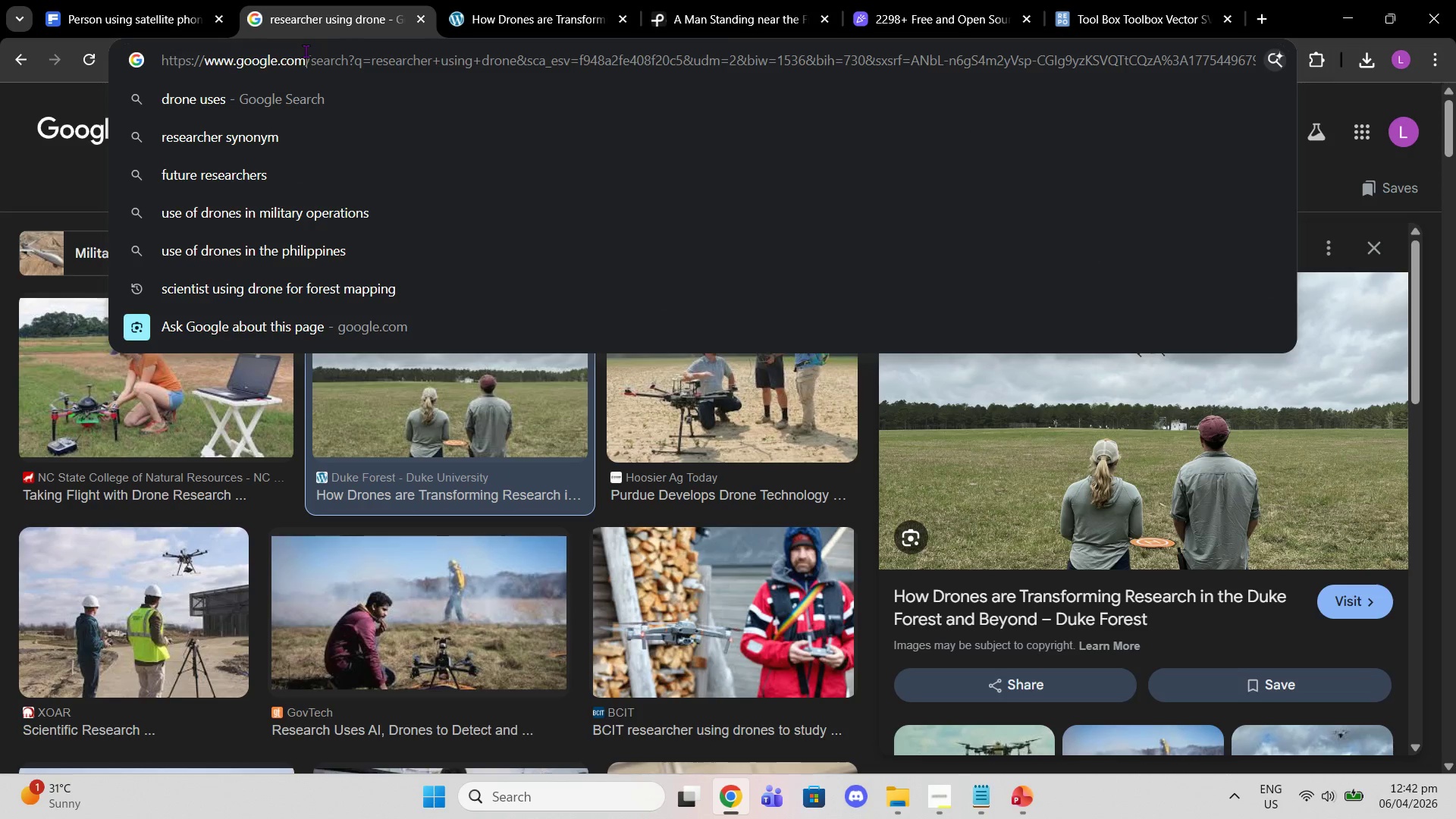 
left_click([306, 51])
 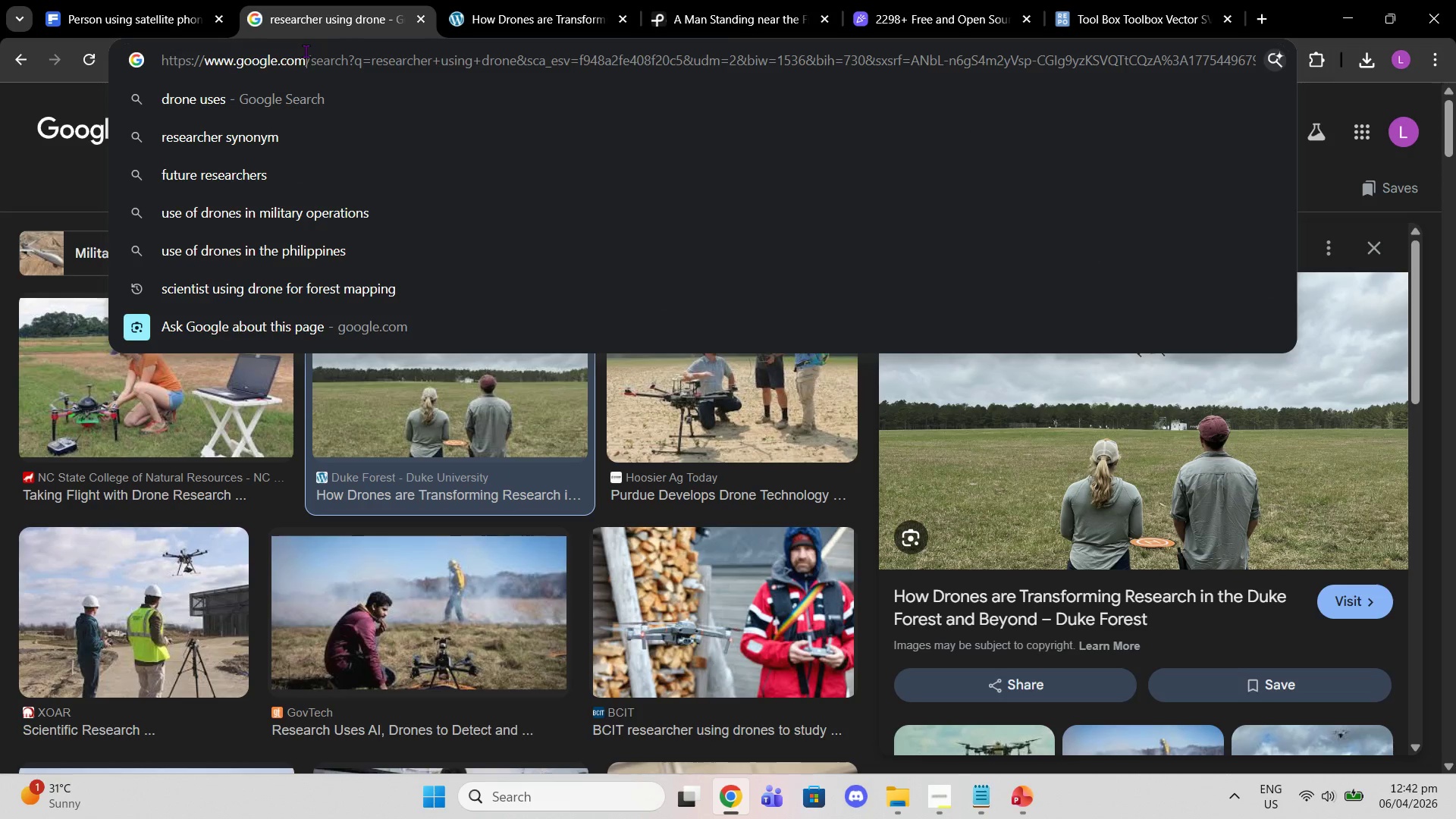 
left_click([306, 51])
 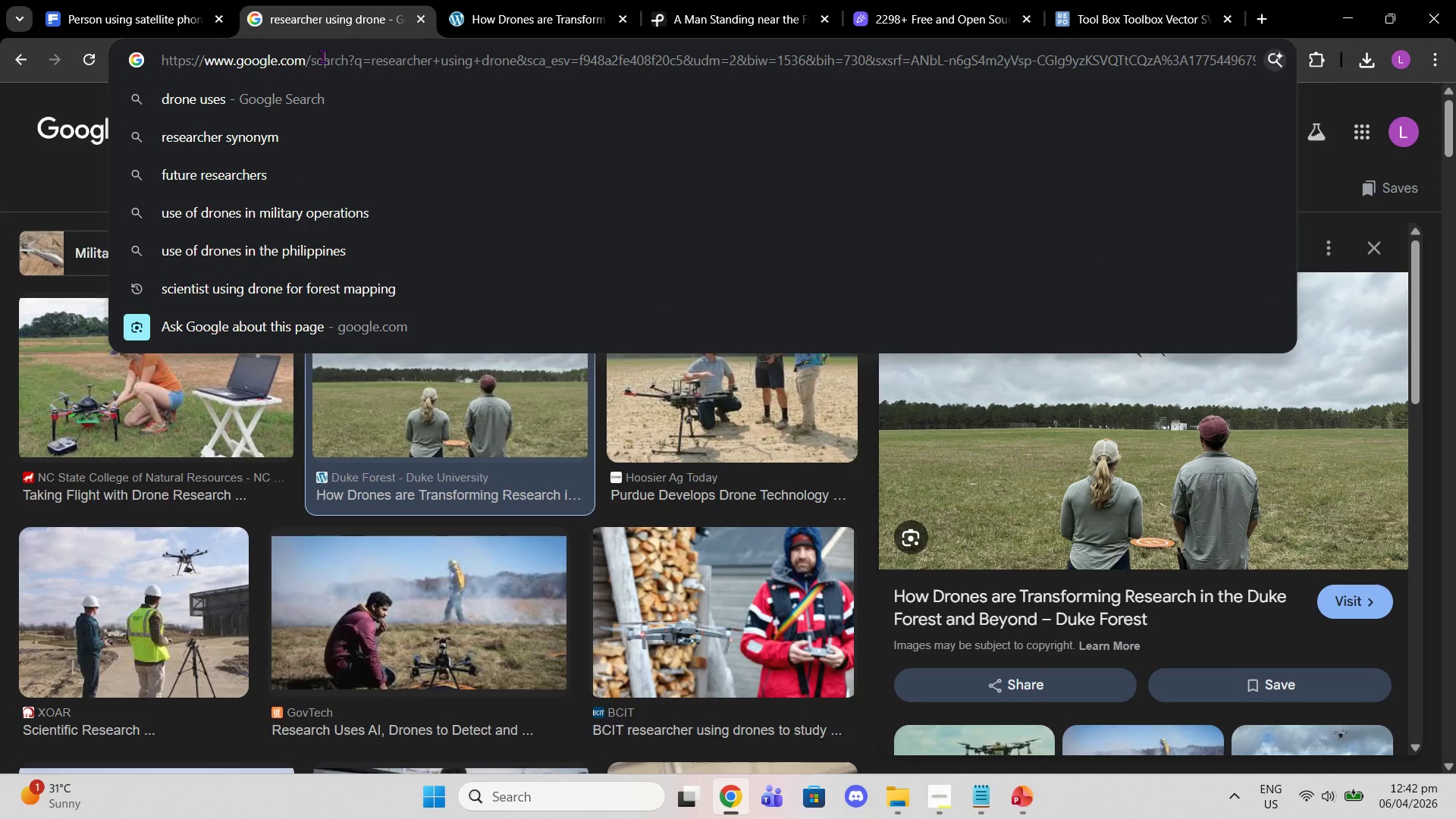 
double_click([322, 56])
 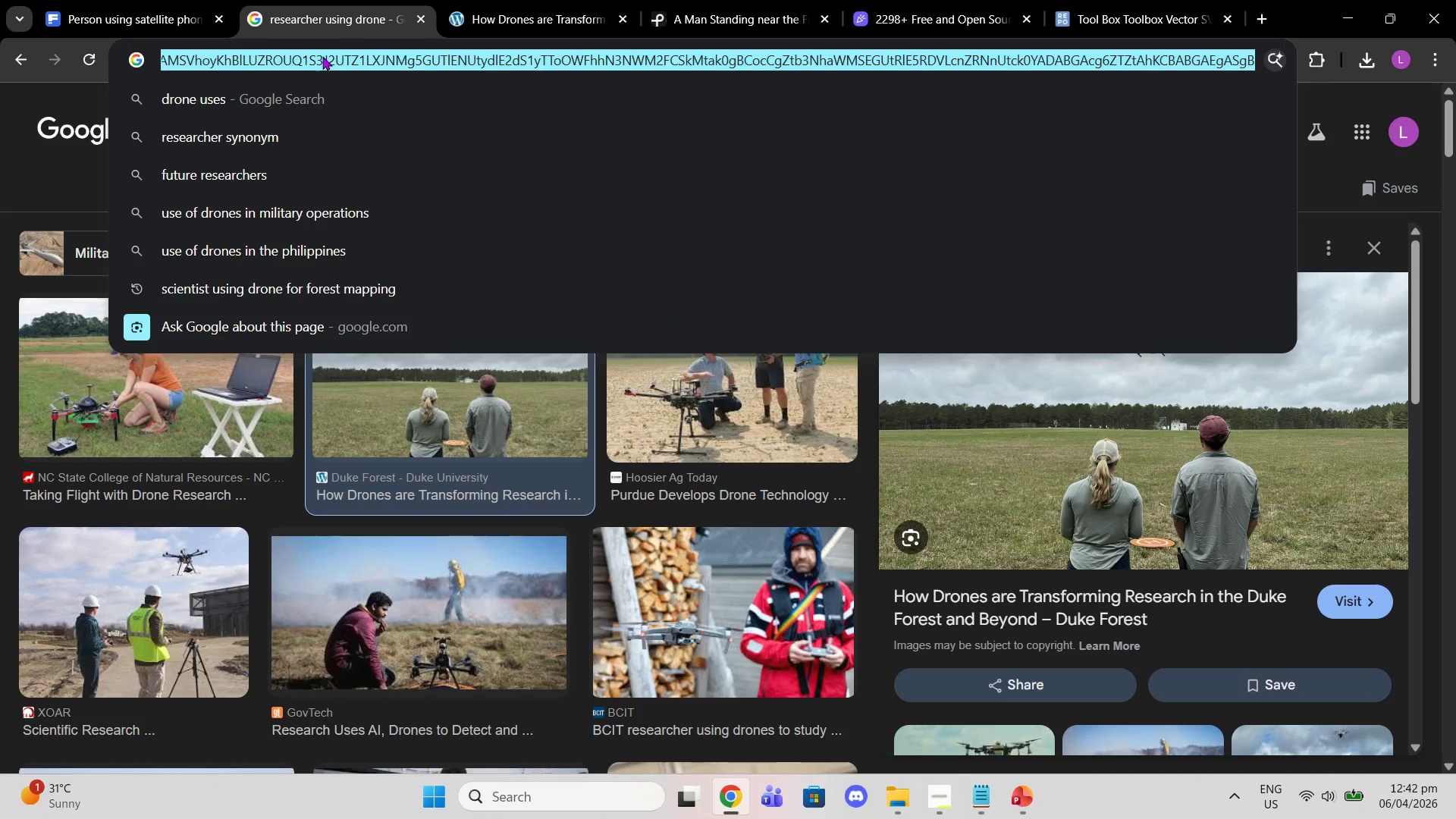 
triple_click([322, 56])
 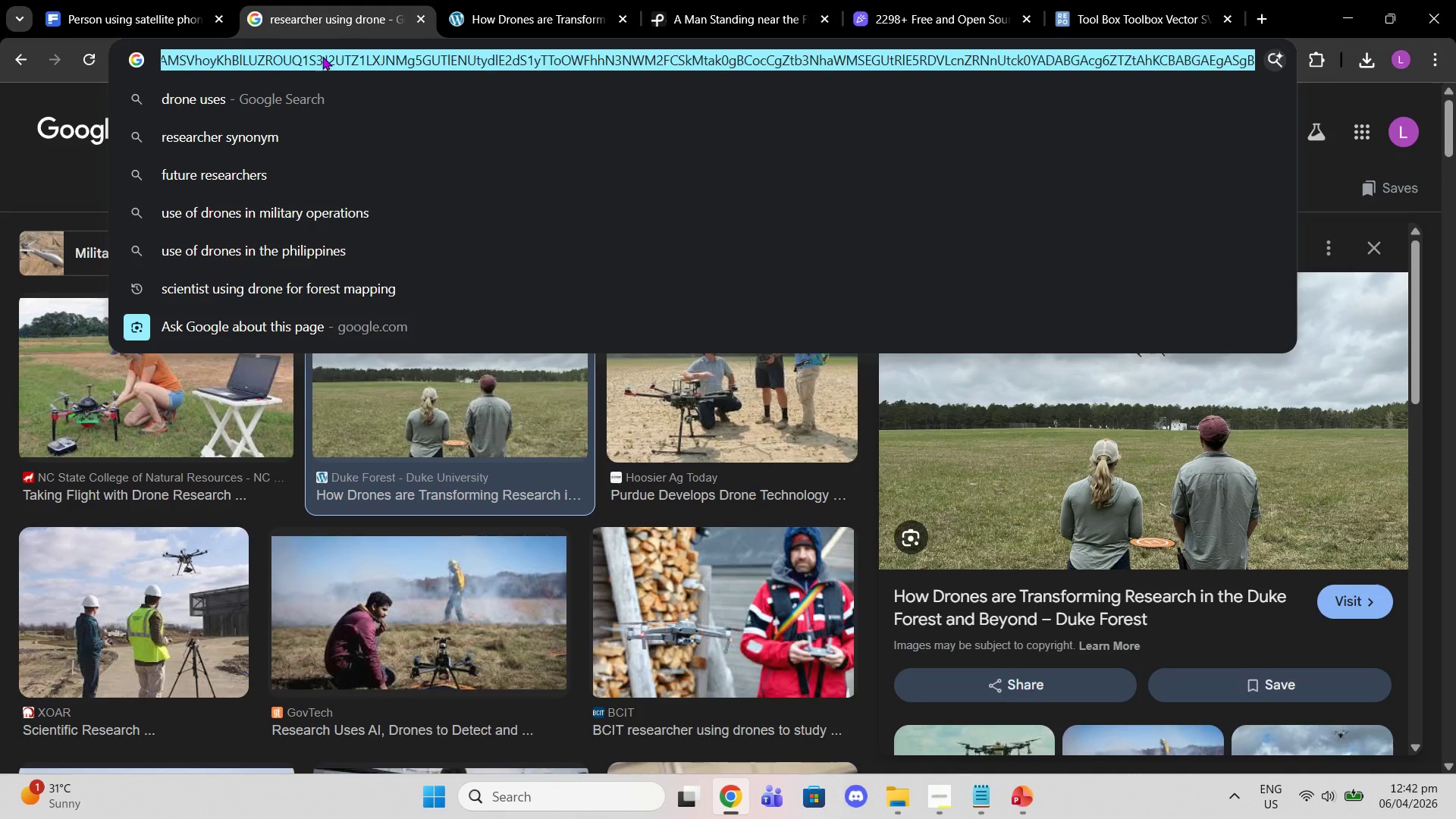 
type(geological survey felk)
key(Backspace)
key(Backspace)
key(Backspace)
key(Backspace)
type(team mountains fieldwork)
 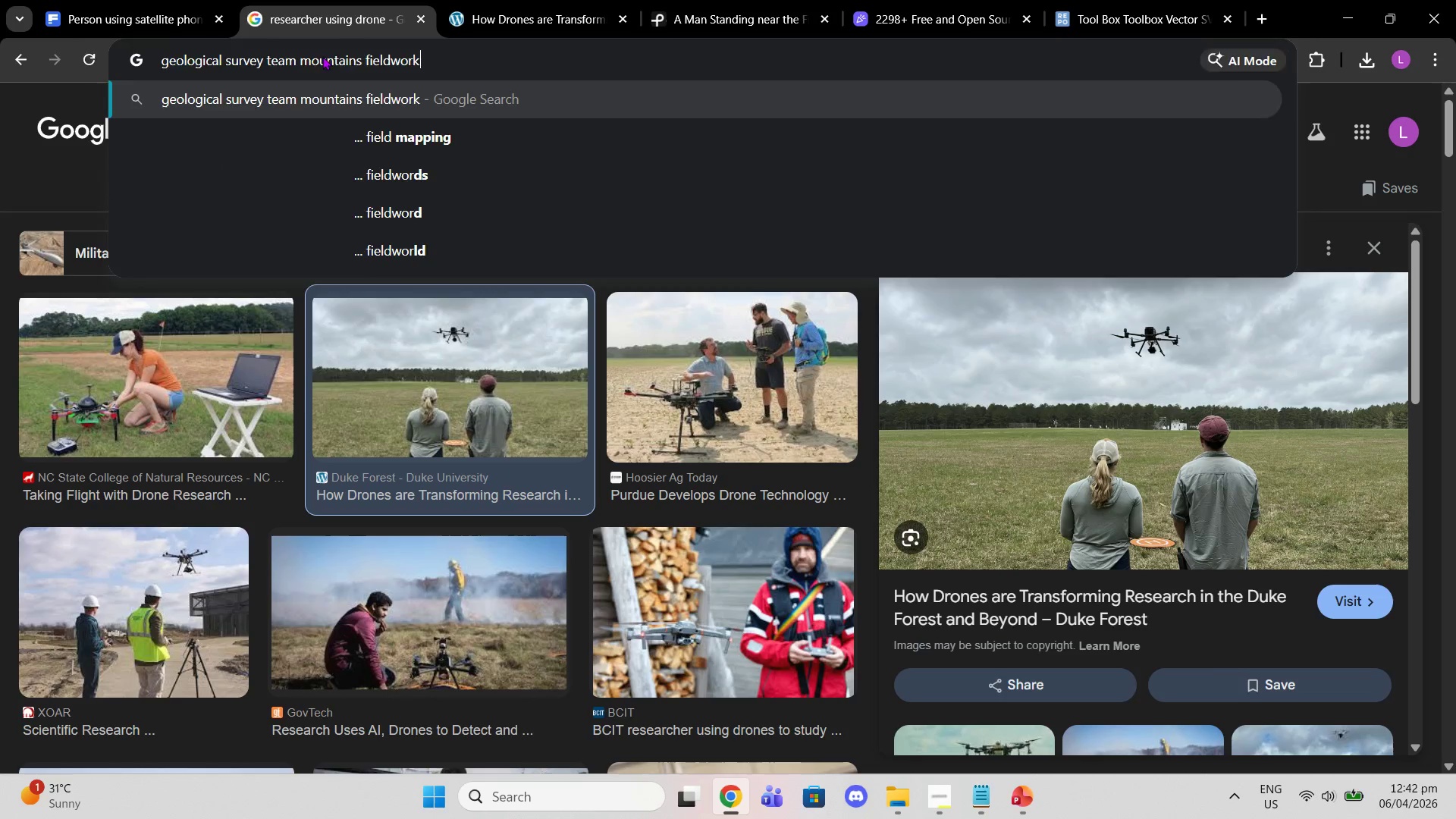 
key(Enter)
 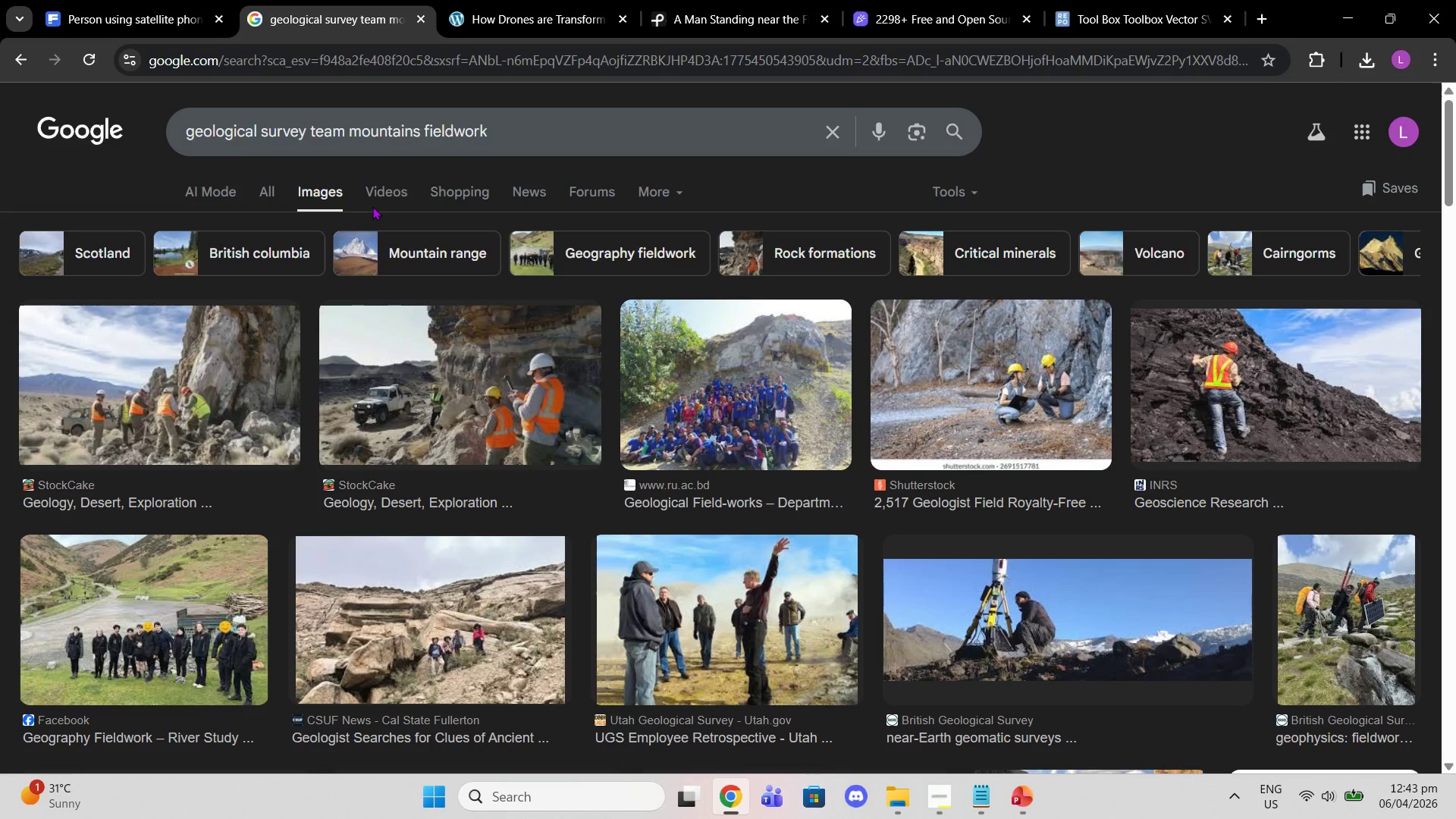 
wait(60.45)
 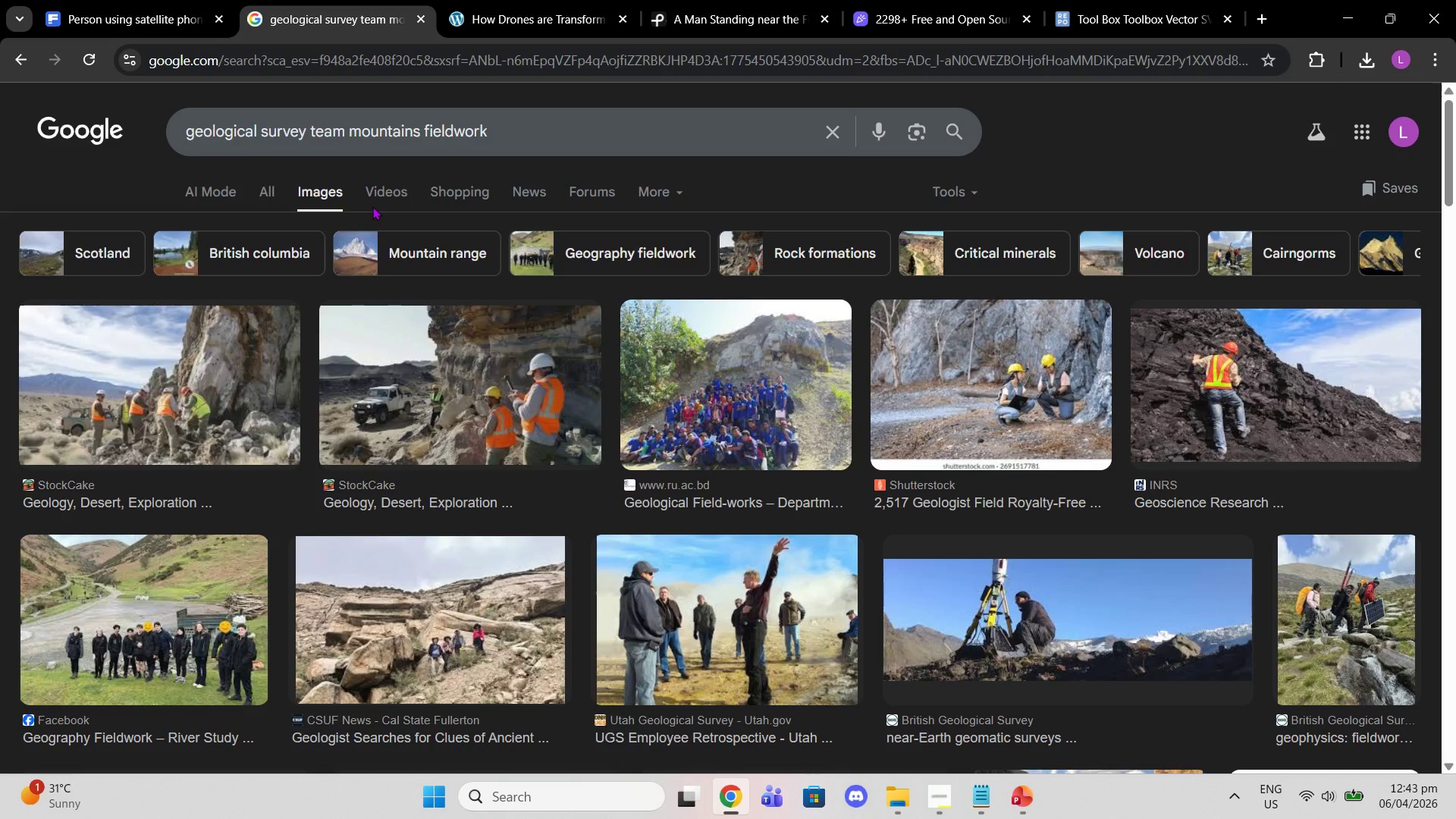 
left_click_drag(start_coordinate=[455, 407], to_coordinate=[450, 407])
 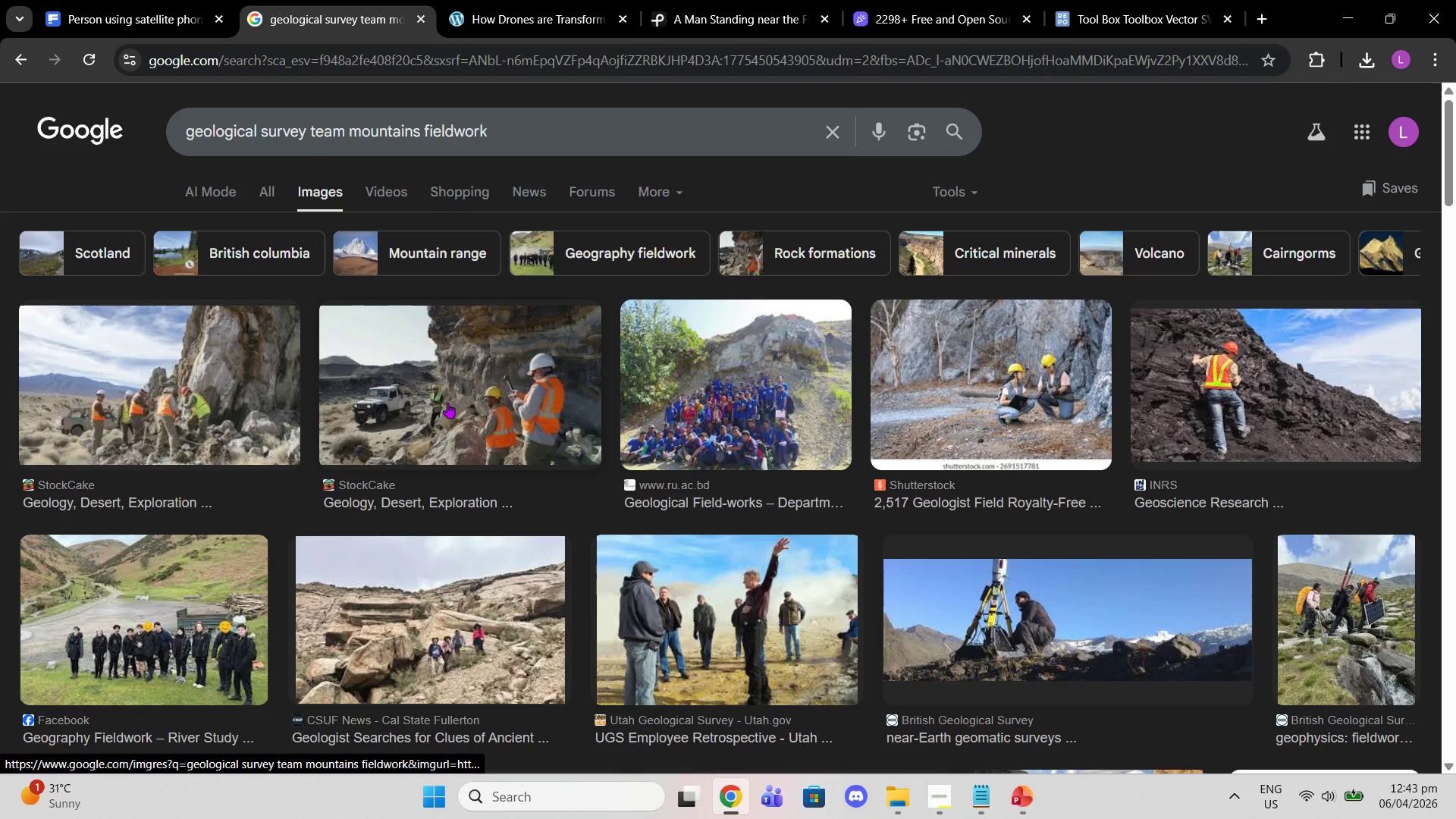 
left_click([447, 403])
 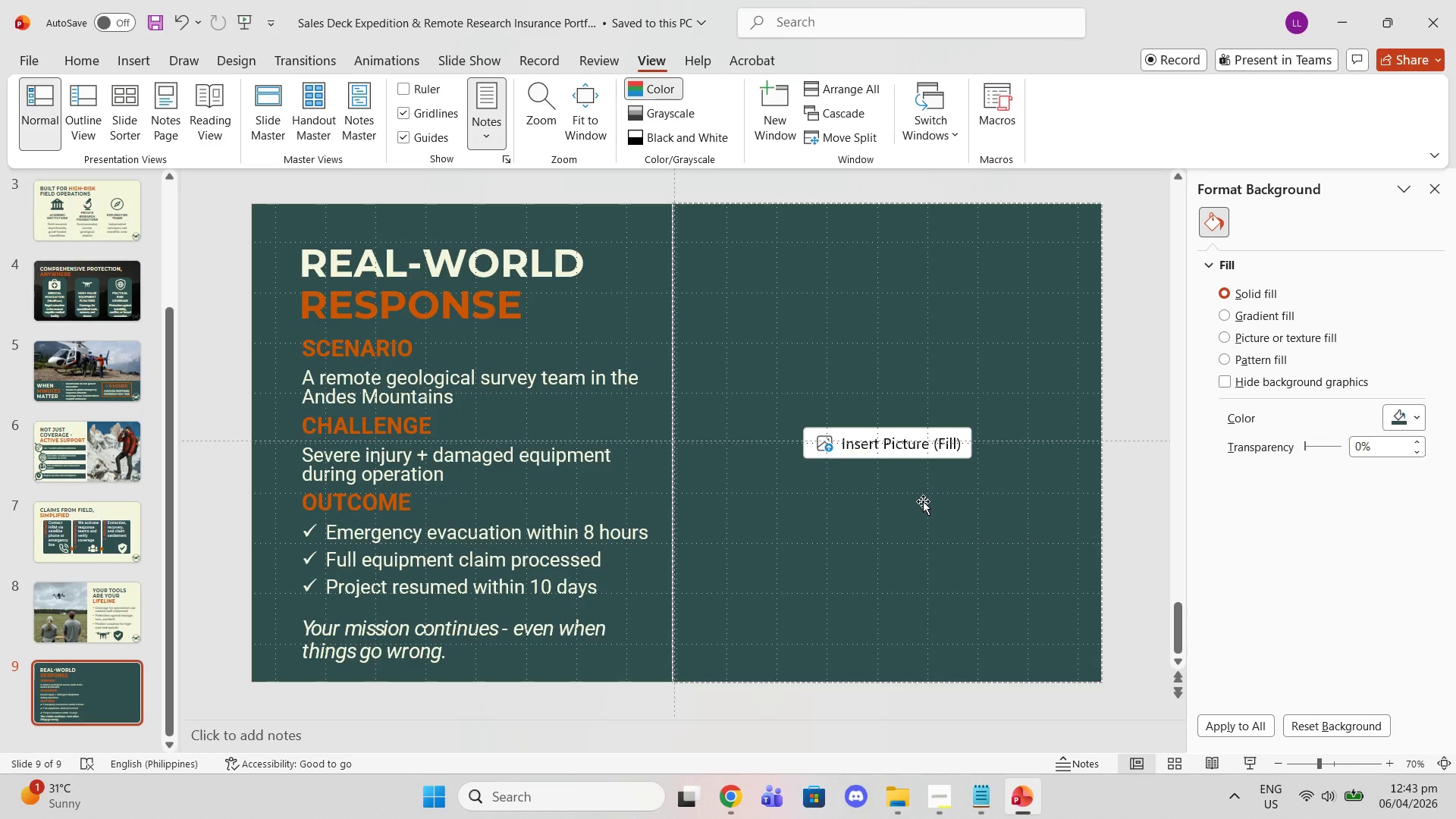 
wait(23.2)
 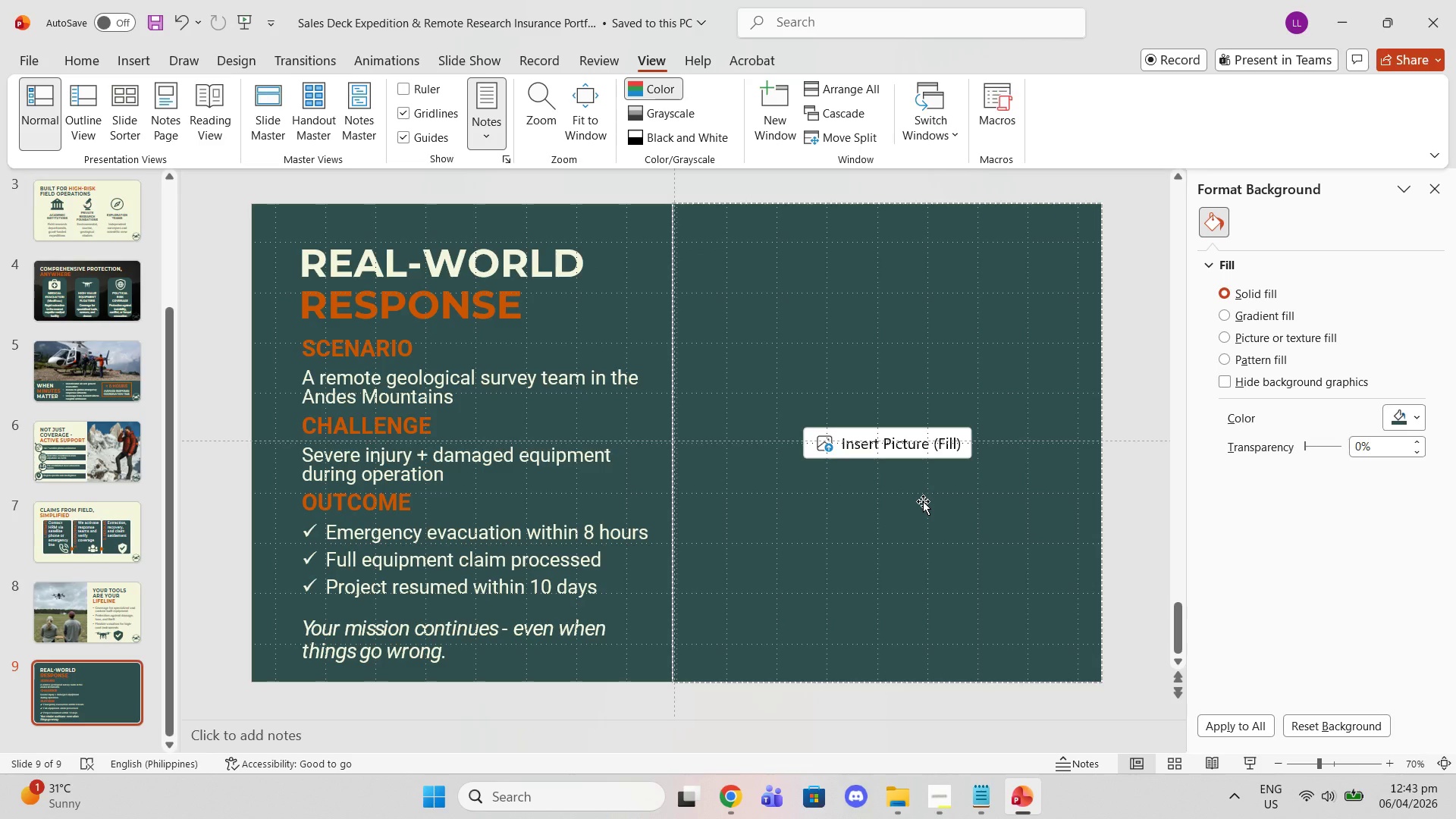 
left_click([738, 797])
 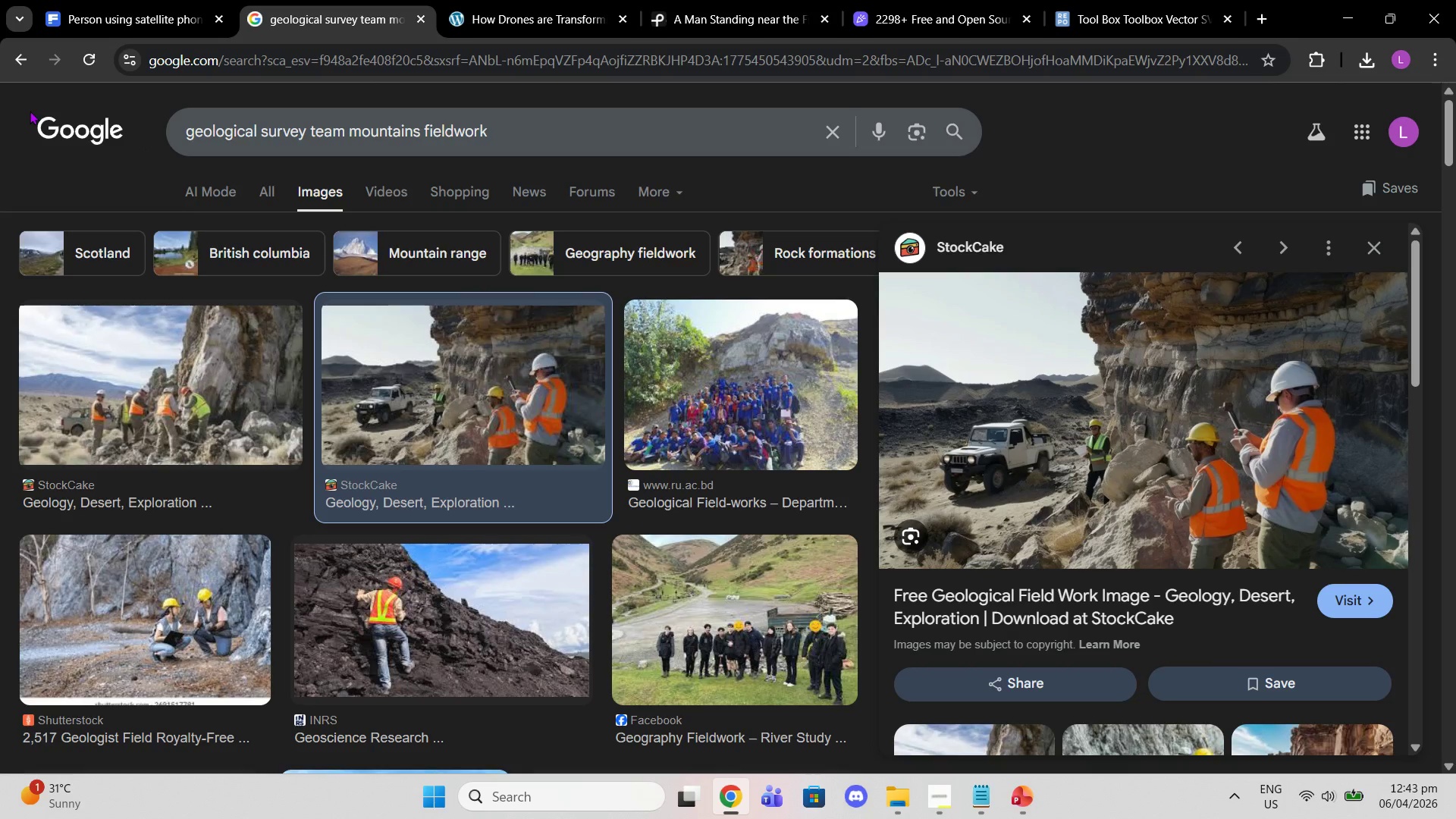 
wait(8.44)
 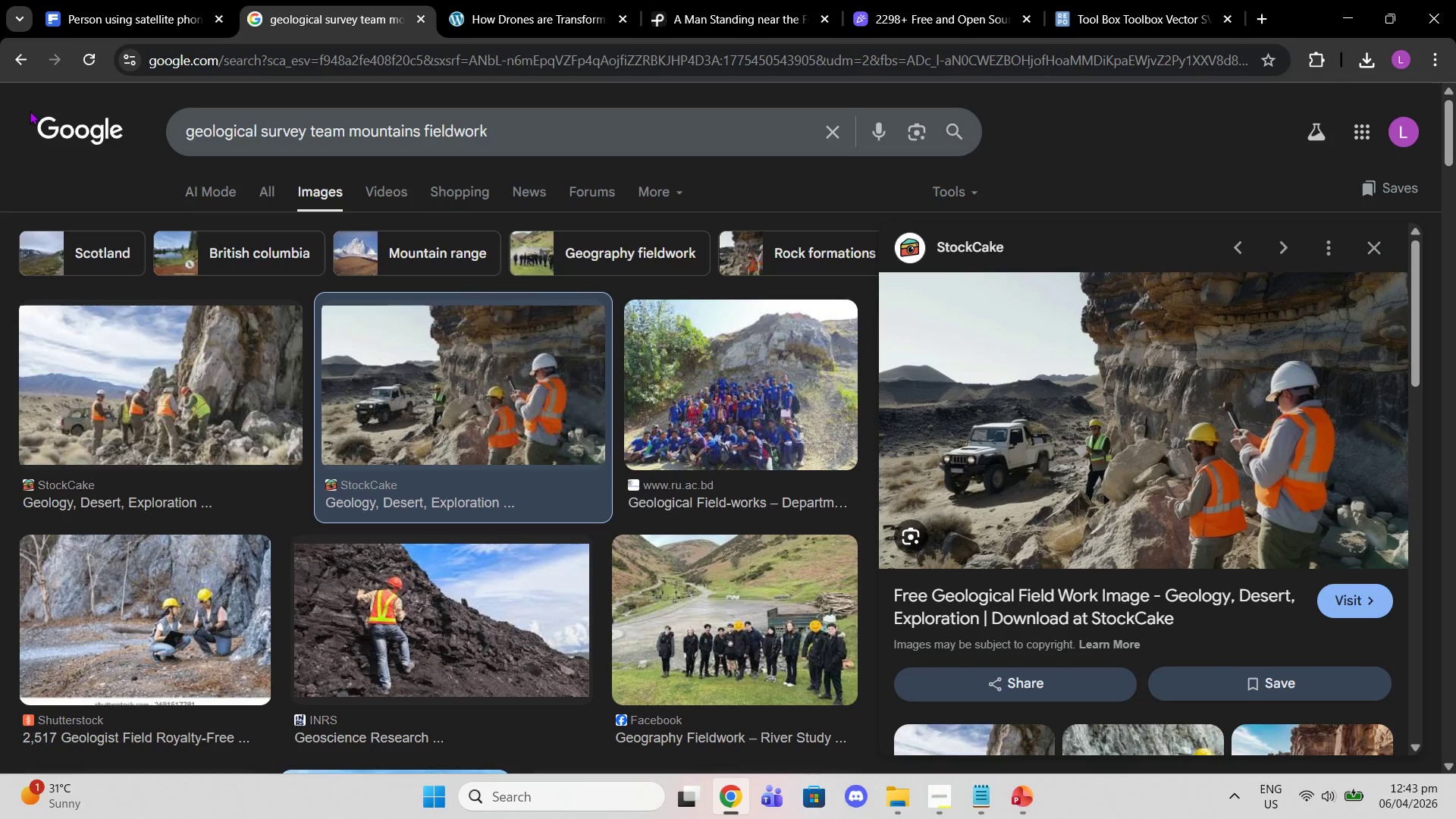 
left_click([1185, 621])
 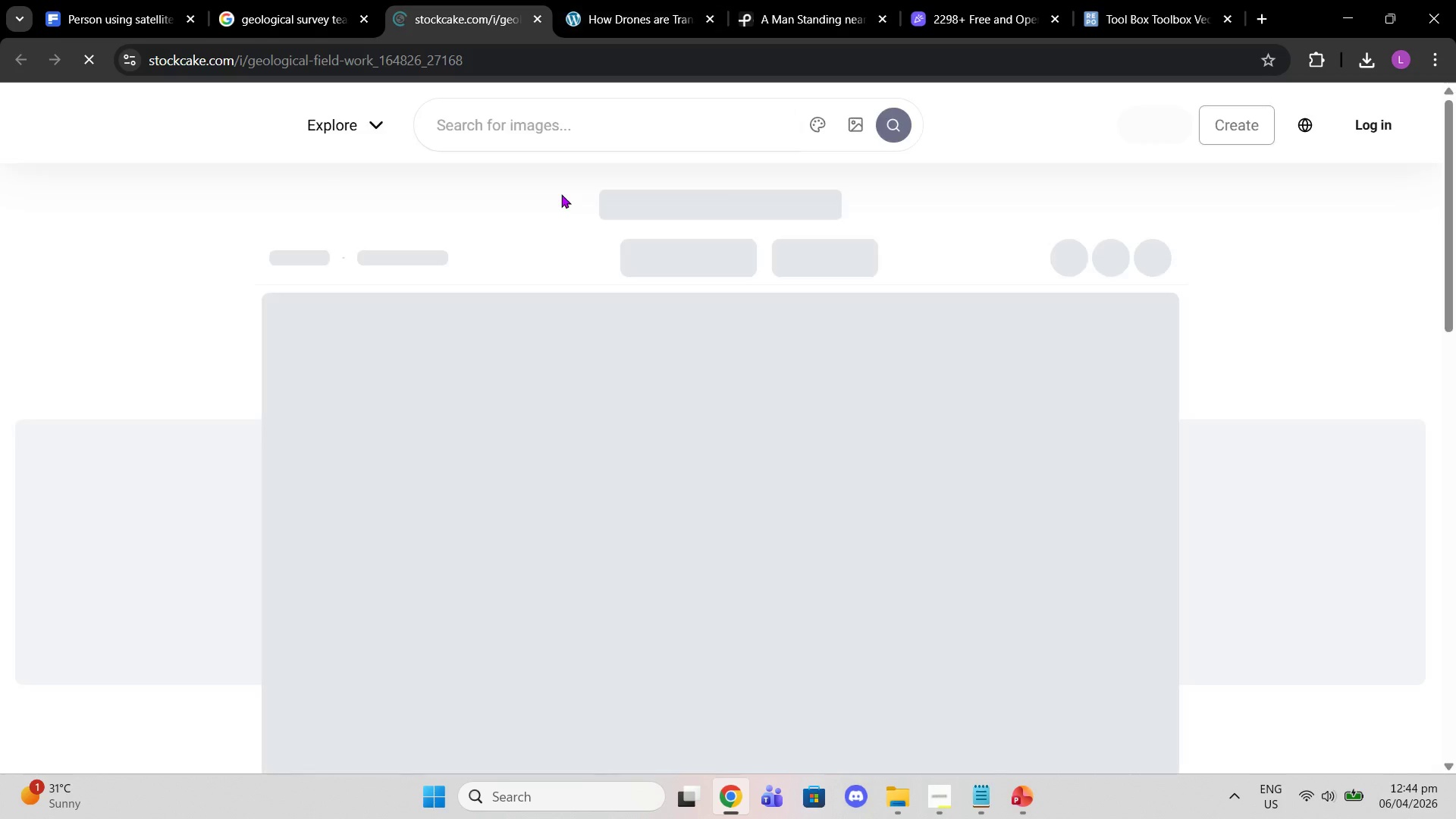 
left_click([709, 0])
 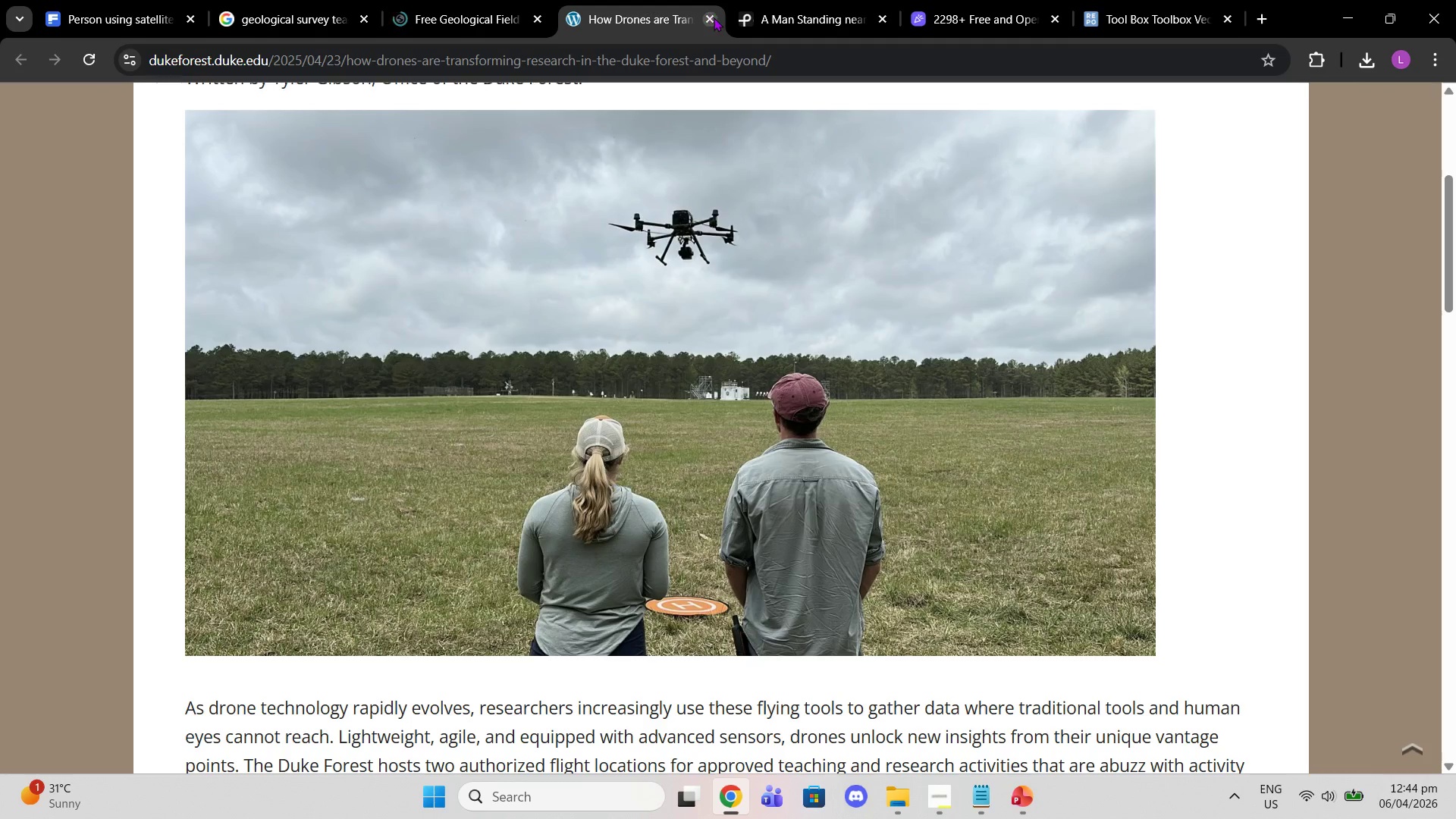 
left_click([714, 18])
 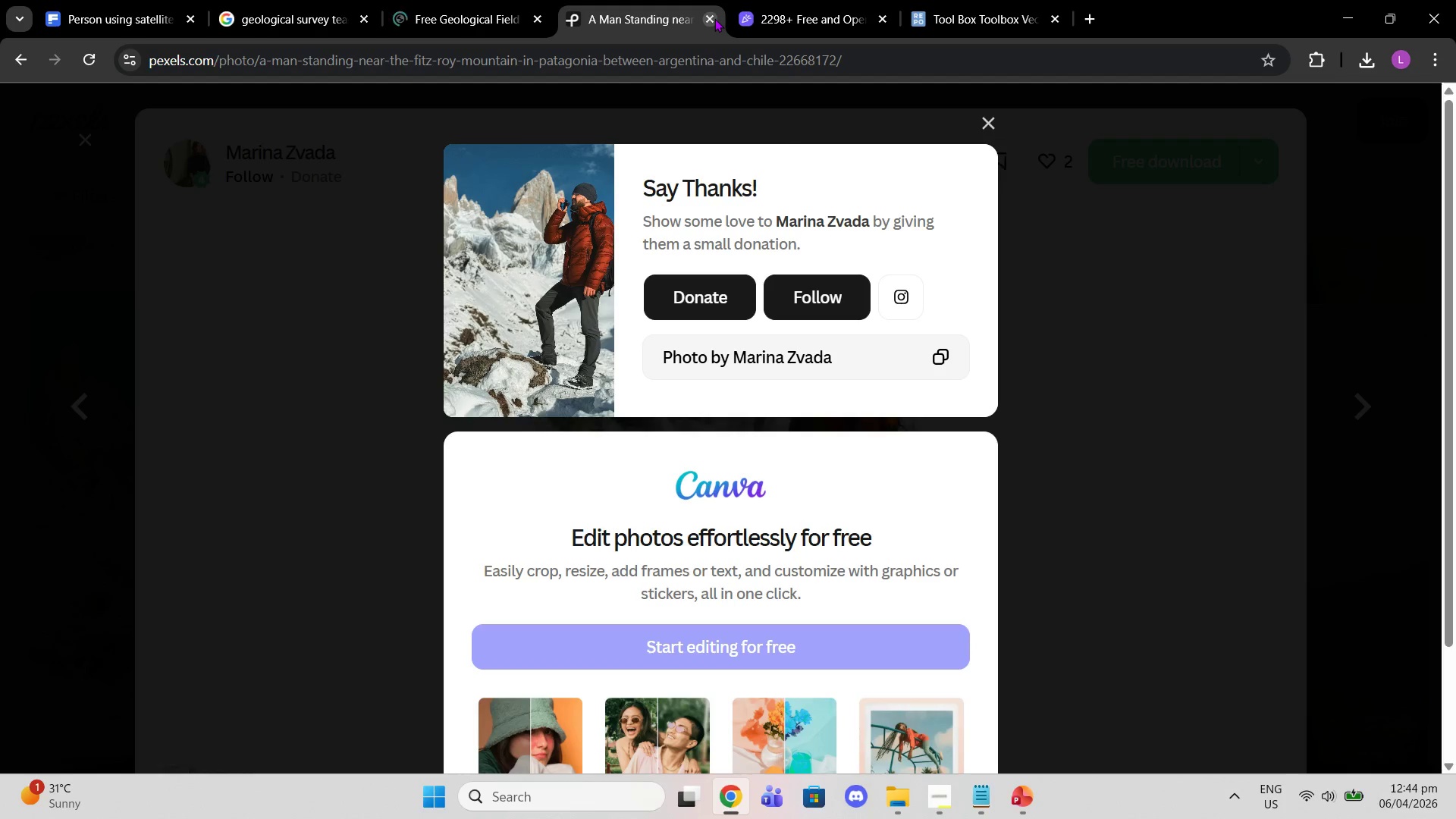 
left_click([714, 18])
 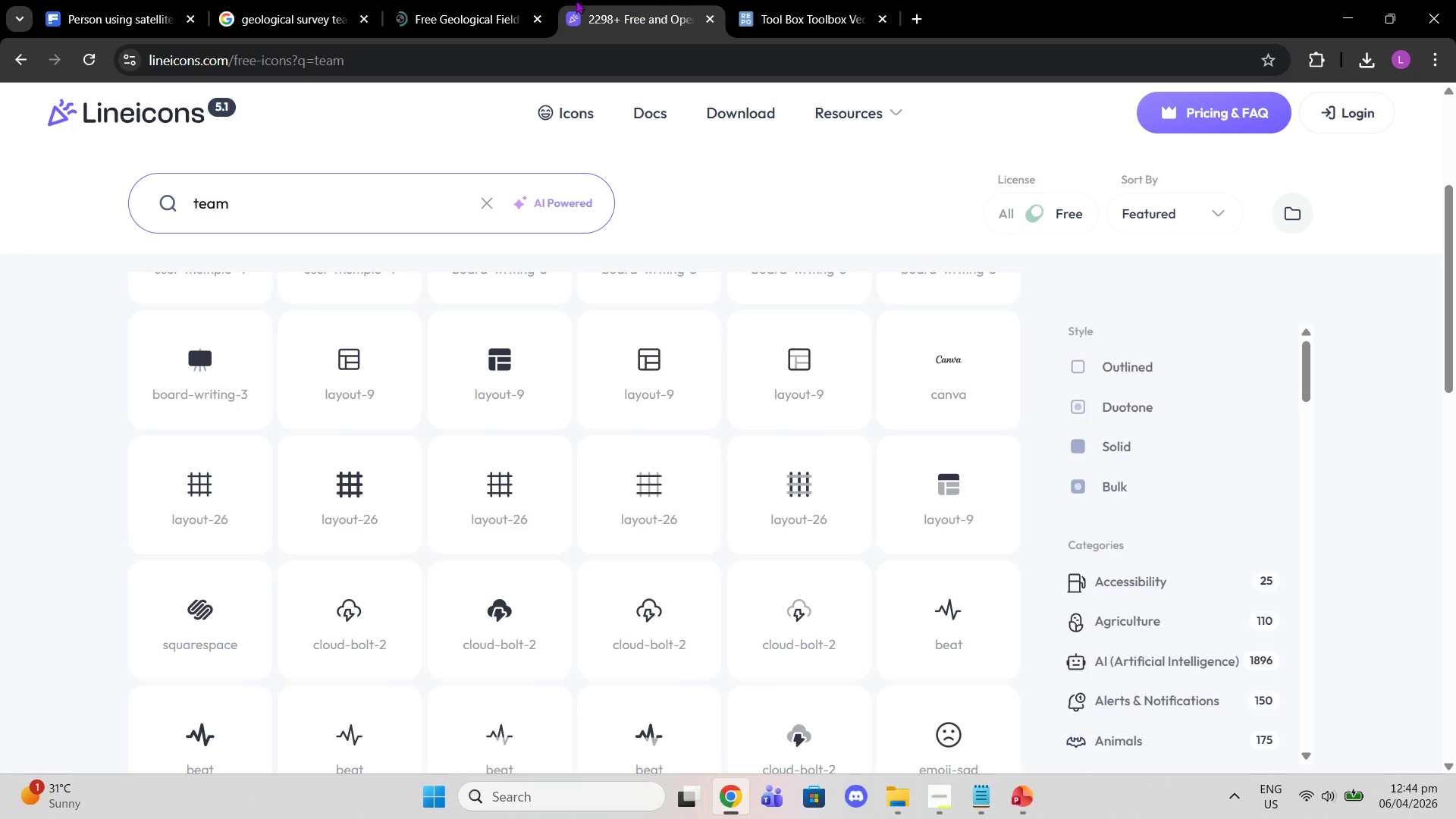 
left_click([499, 0])
 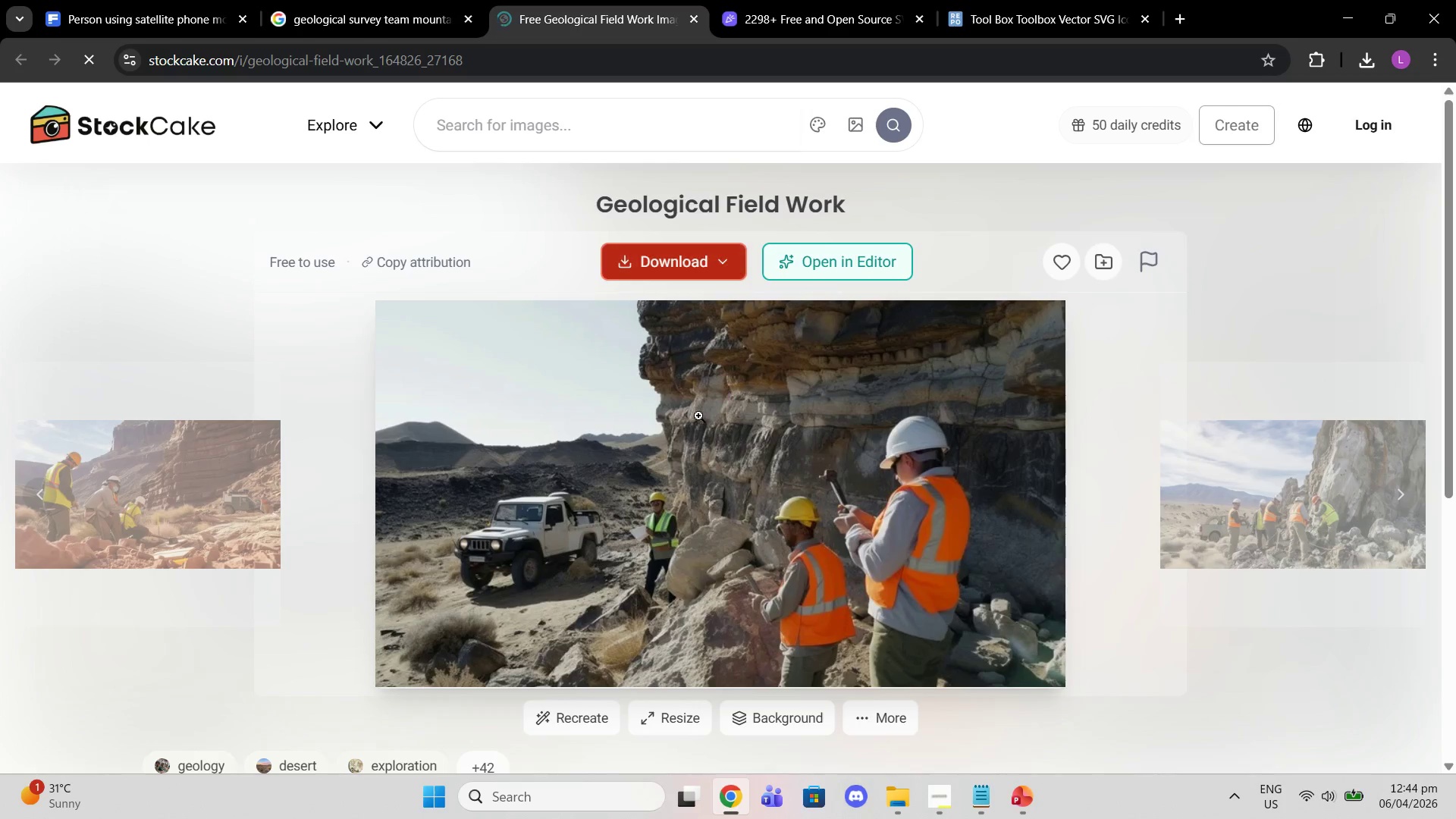 
scroll: coordinate [704, 413], scroll_direction: down, amount: 2.0
 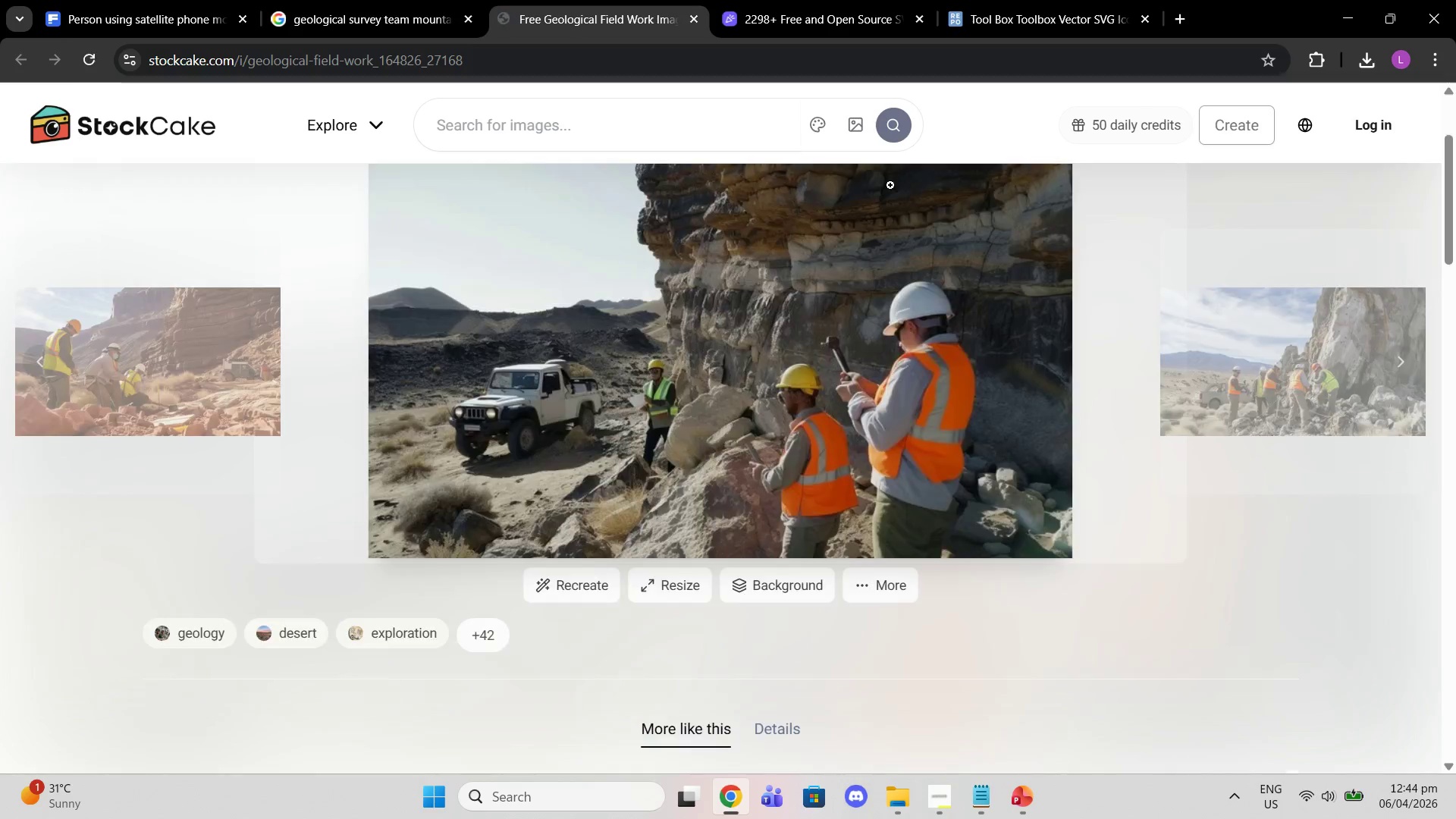 
left_click([1236, 397])
 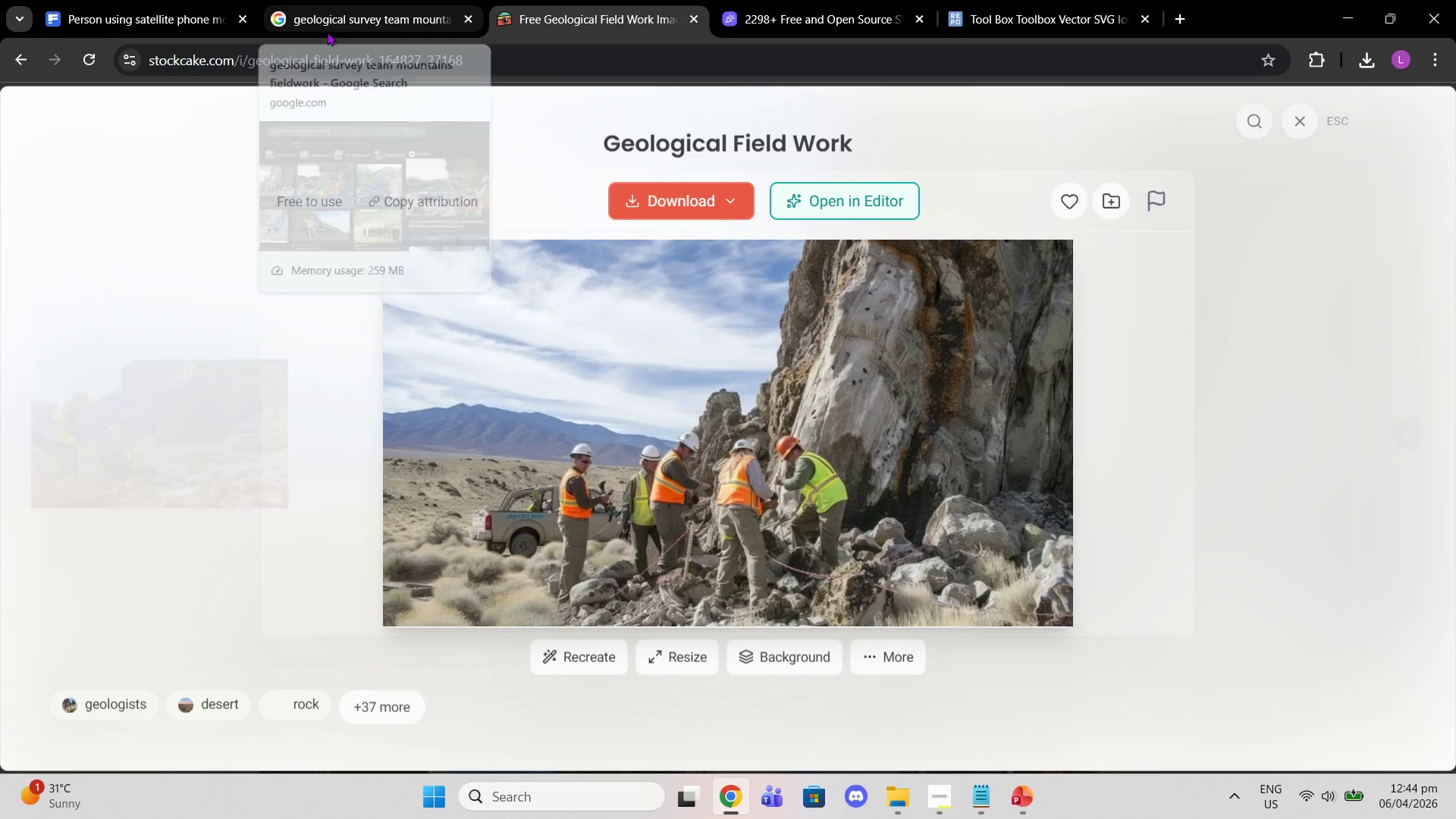 
left_click([136, 0])
 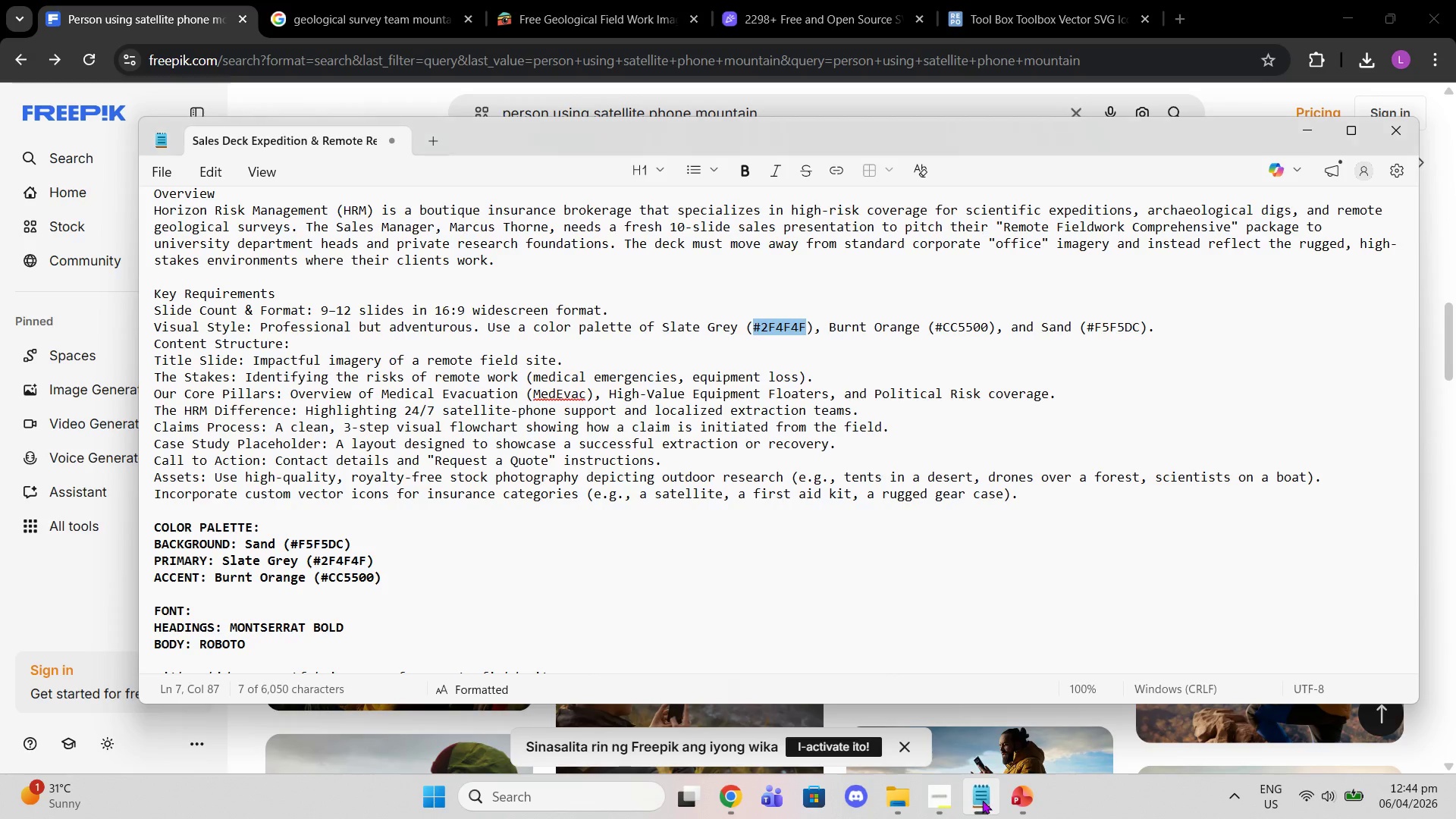 
left_click([1024, 795])
 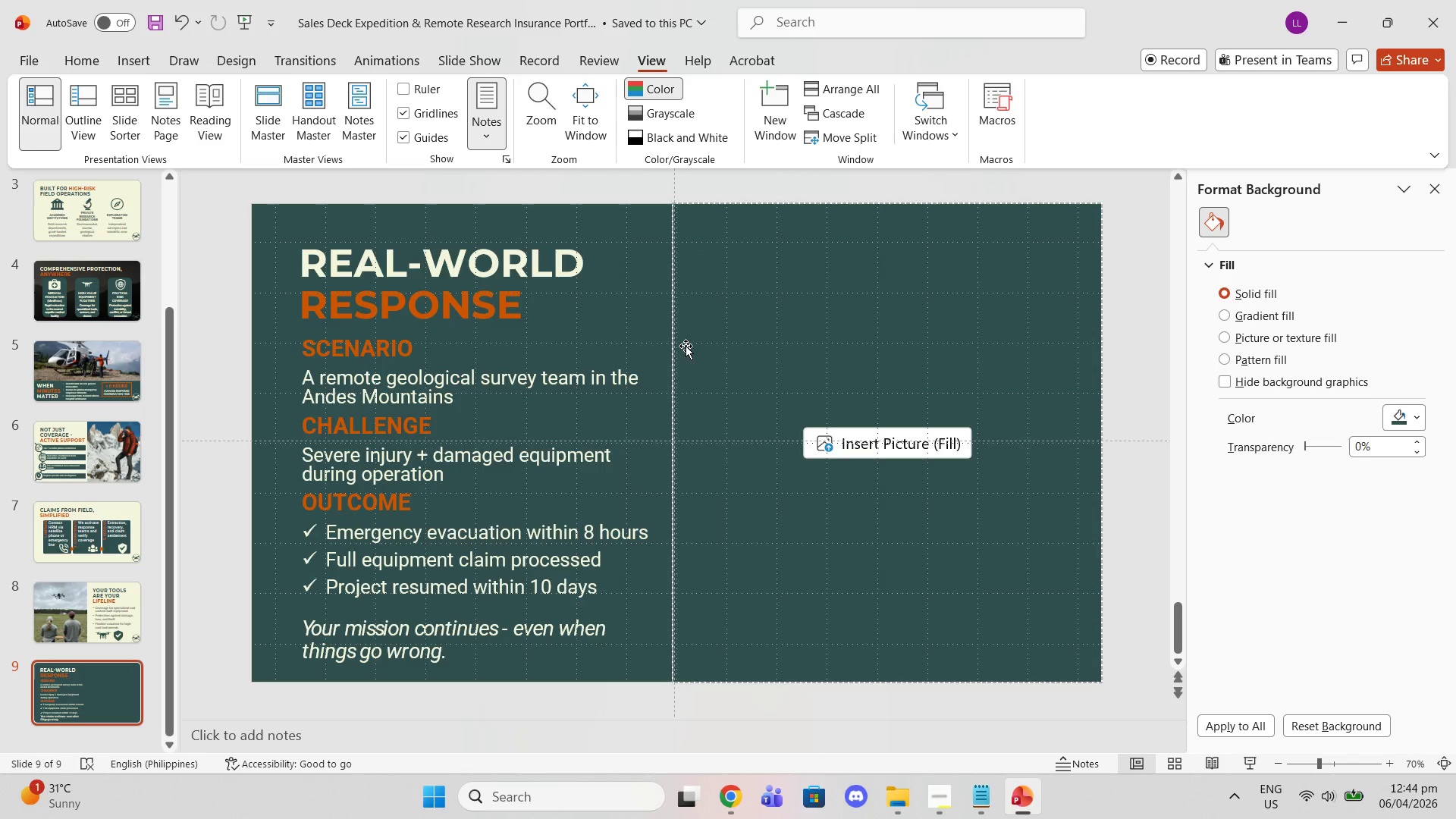 
wait(8.17)
 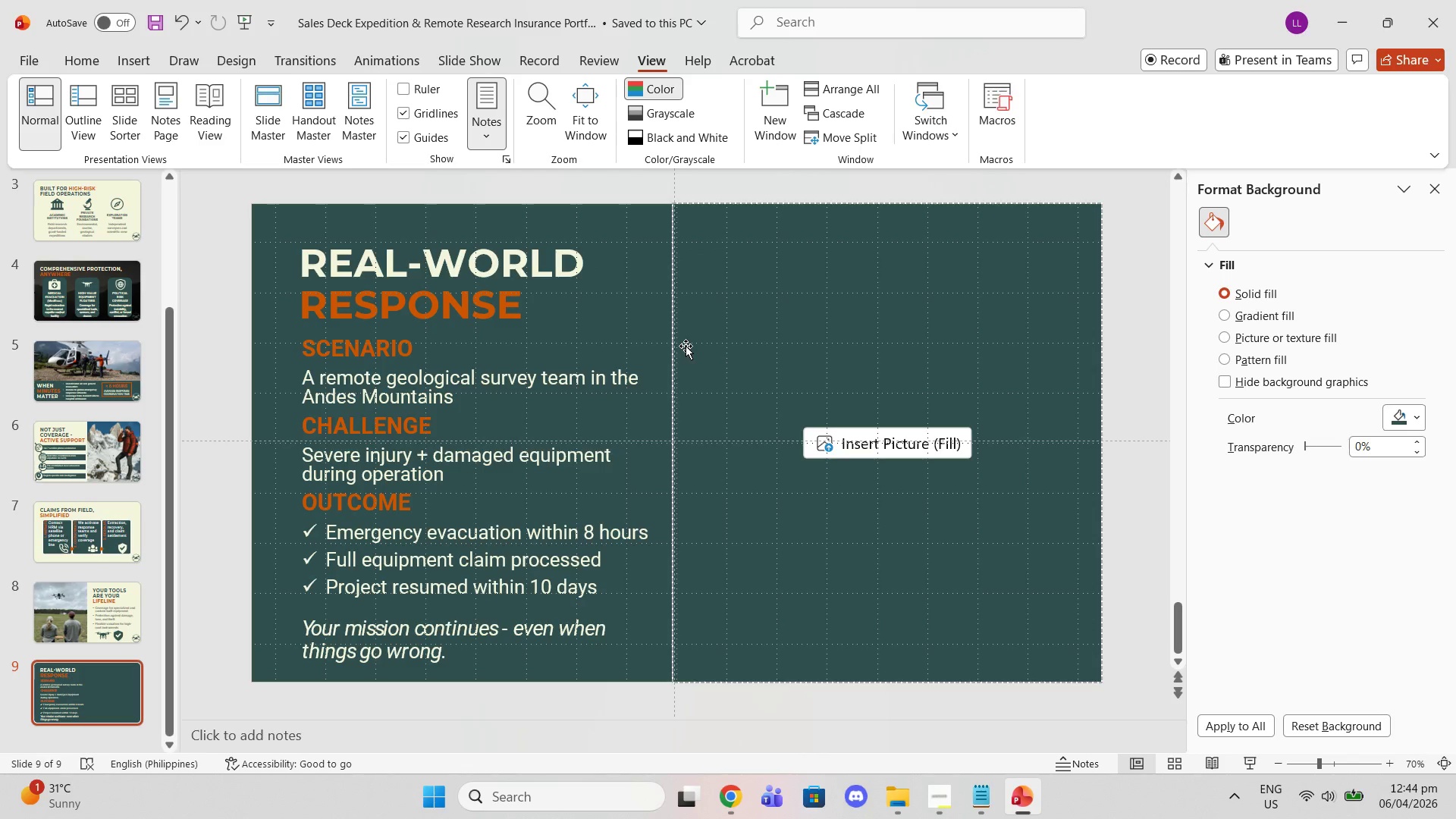 
scroll: coordinate [800, 532], scroll_direction: down, amount: 2.0
 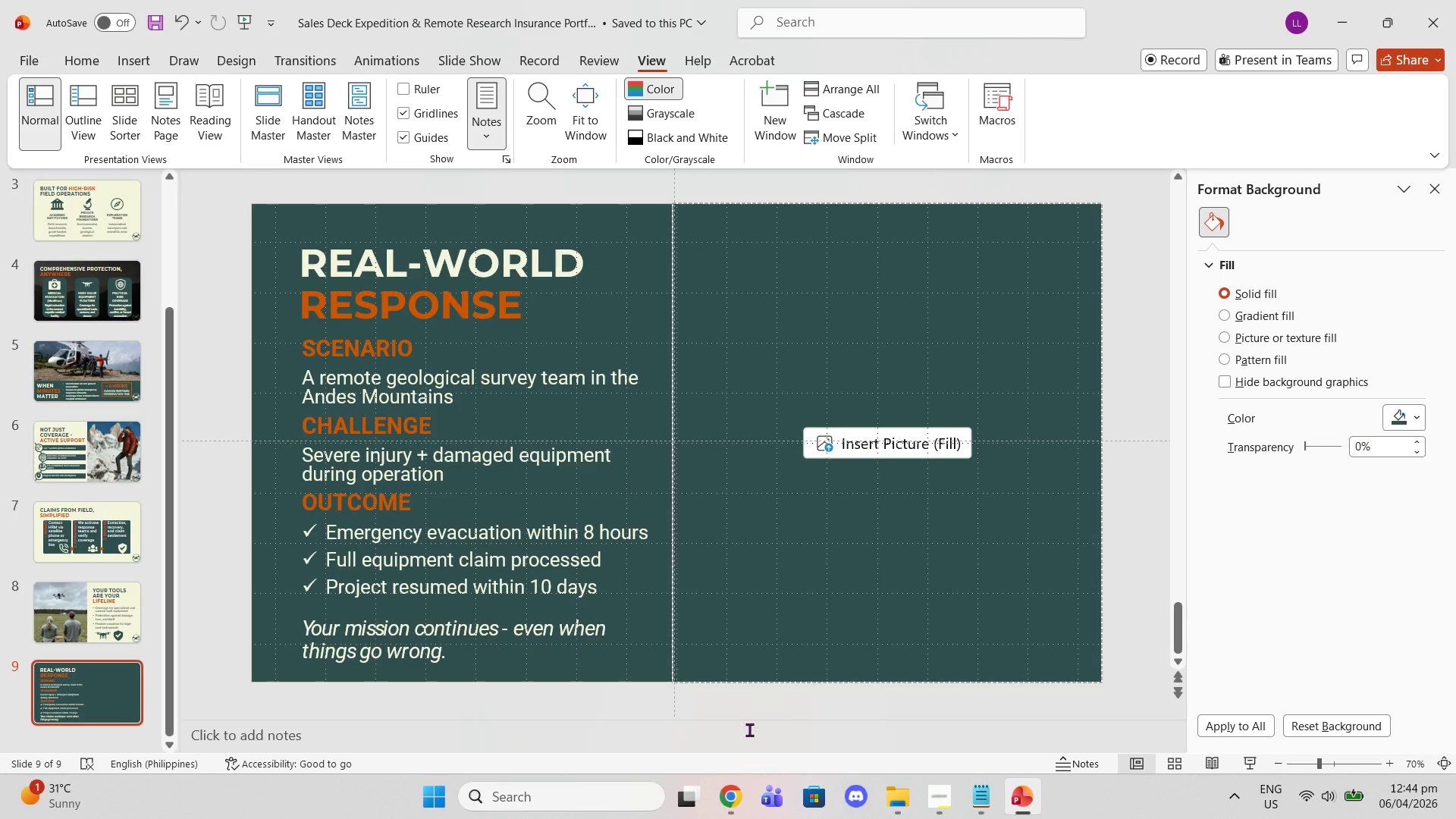 
left_click([733, 798])
 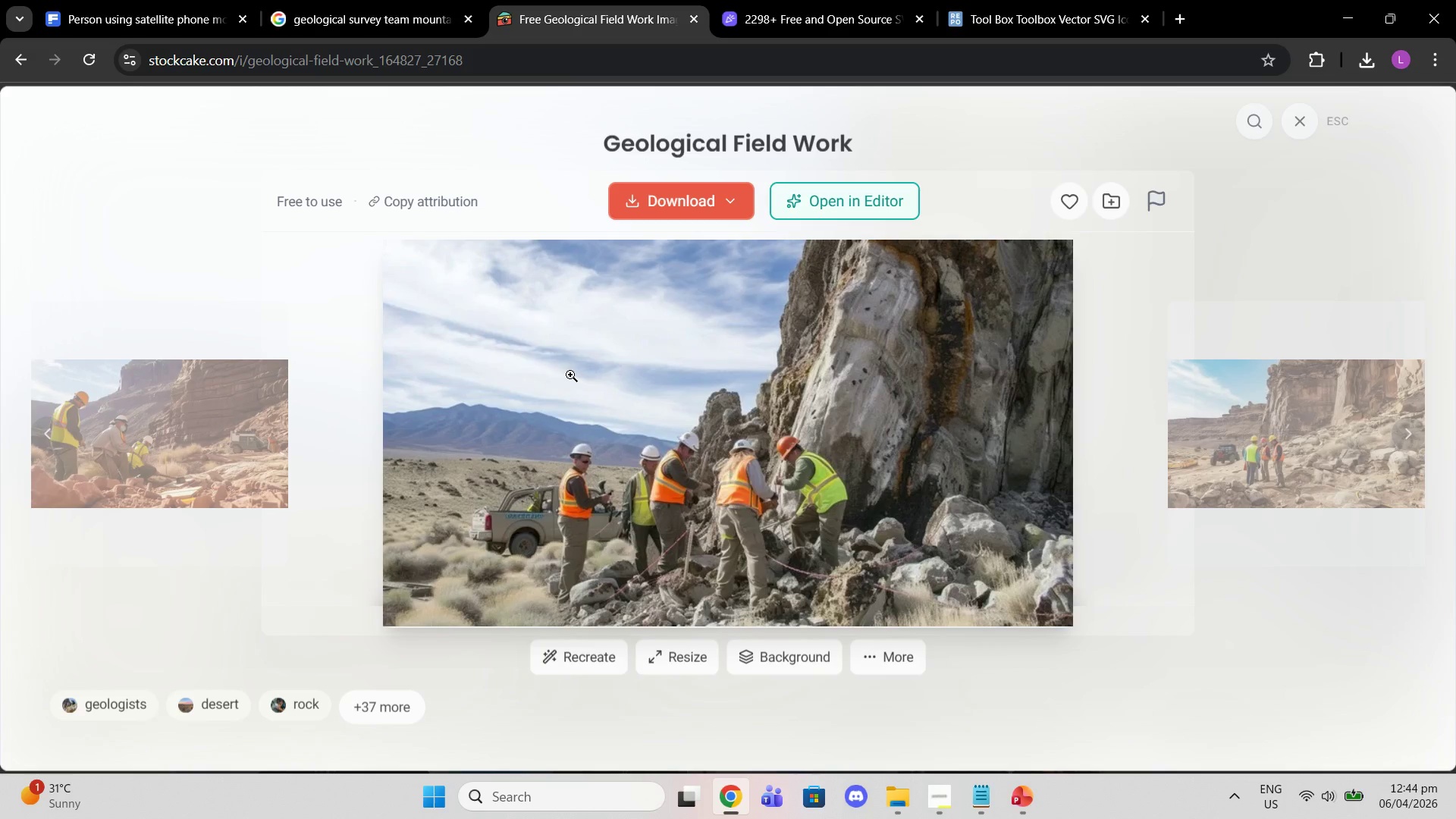 
wait(5.38)
 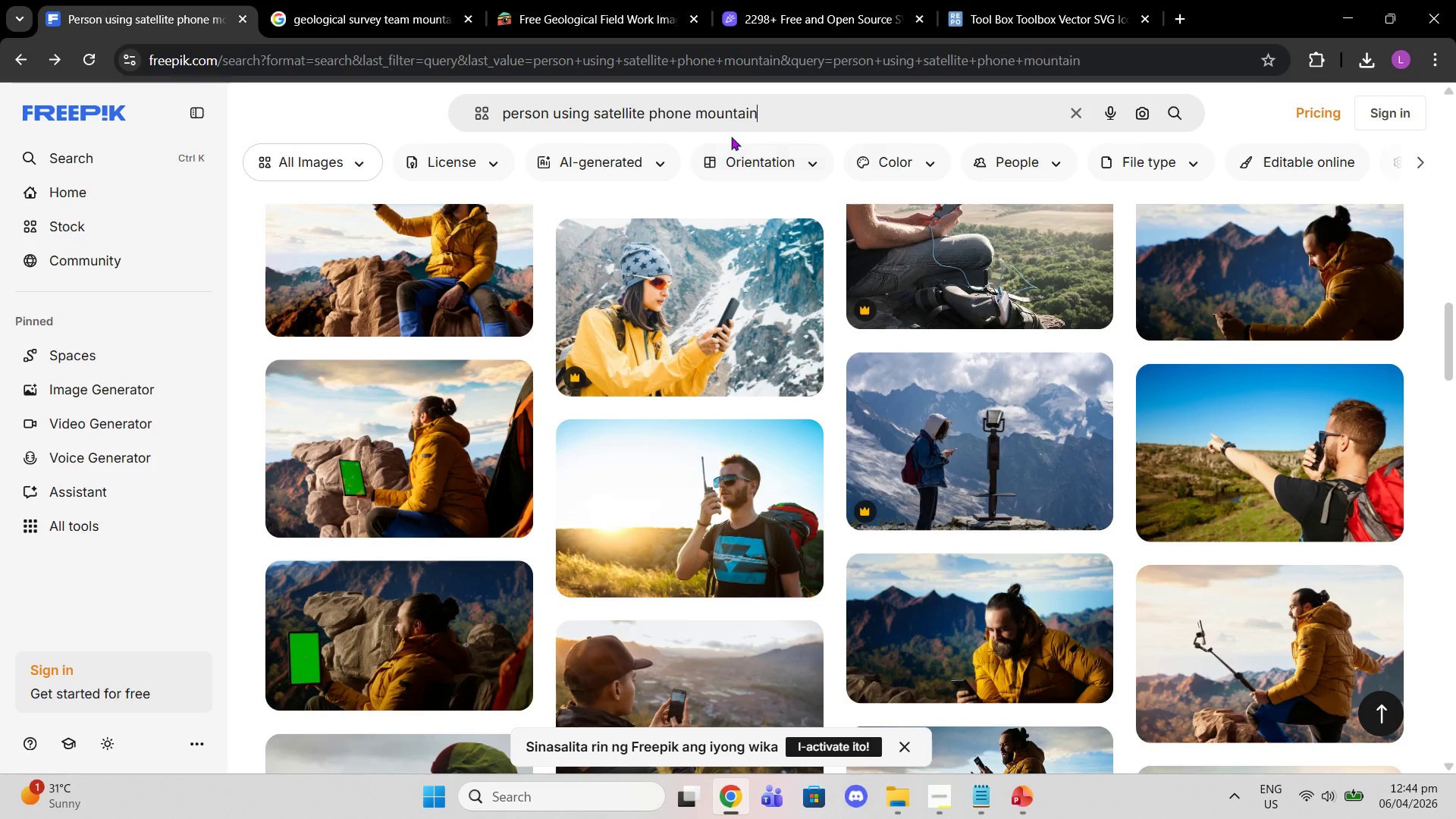 
left_click([1184, 414])
 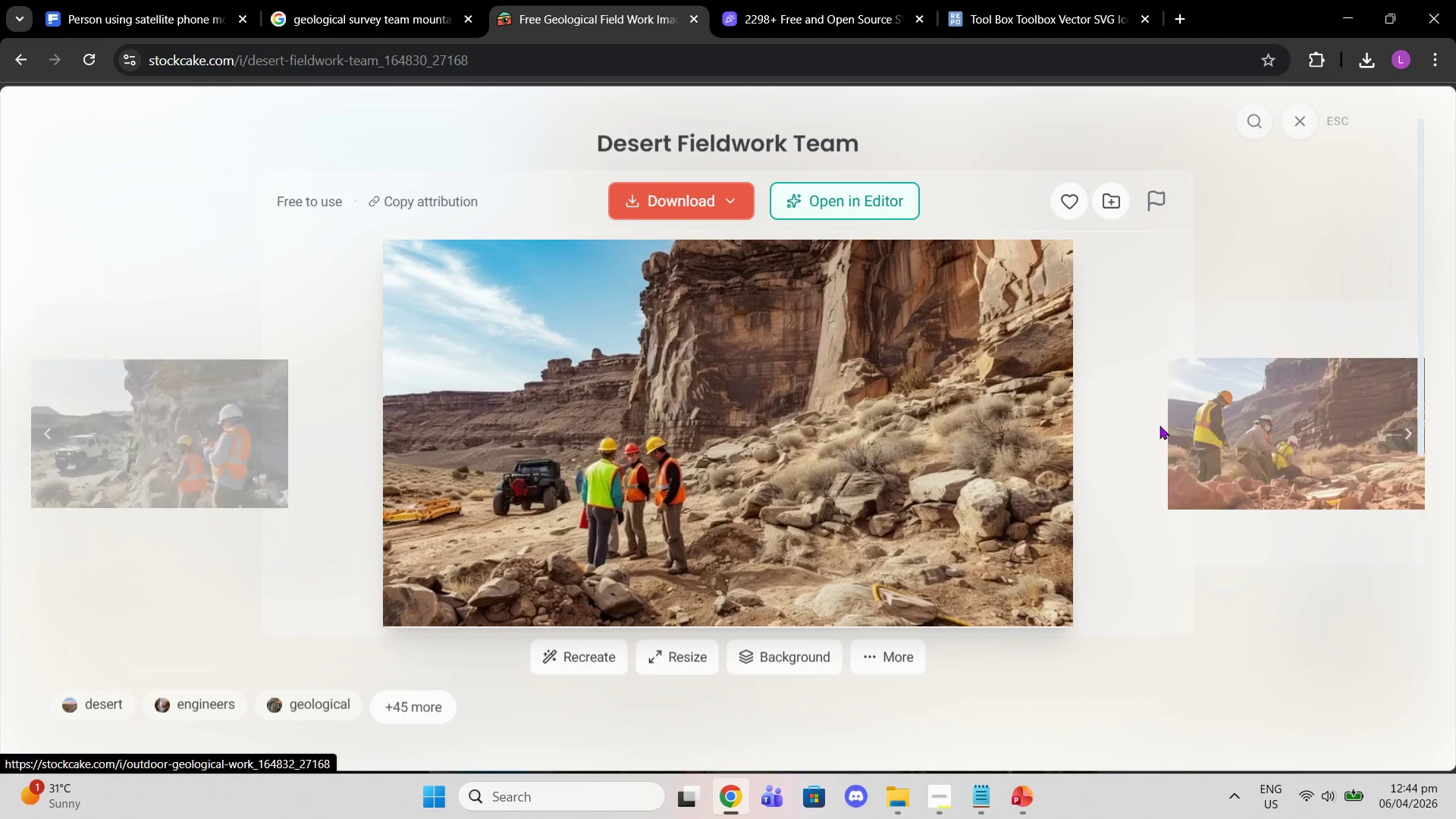 
left_click([659, 198])
 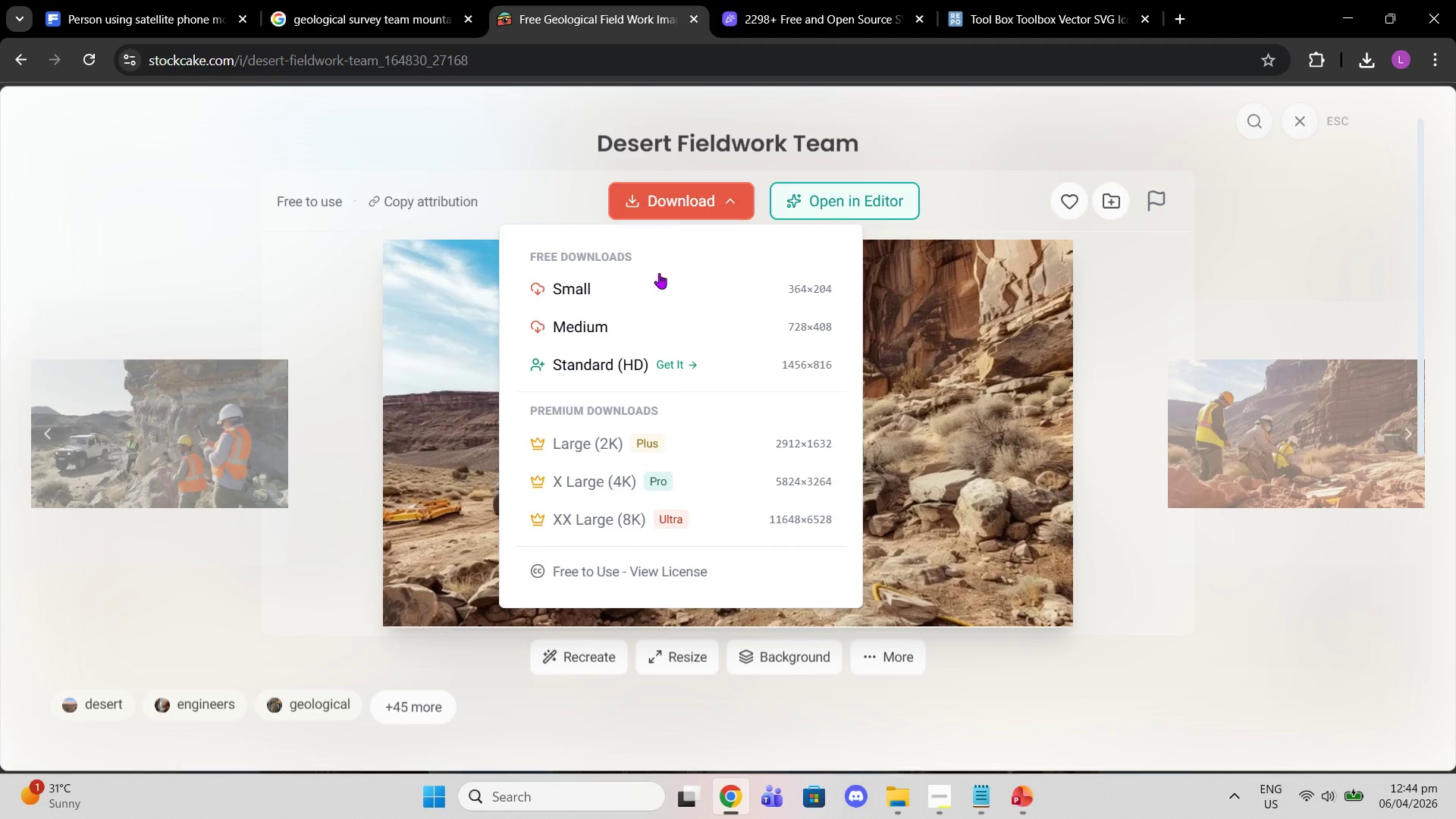 
left_click([673, 322])
 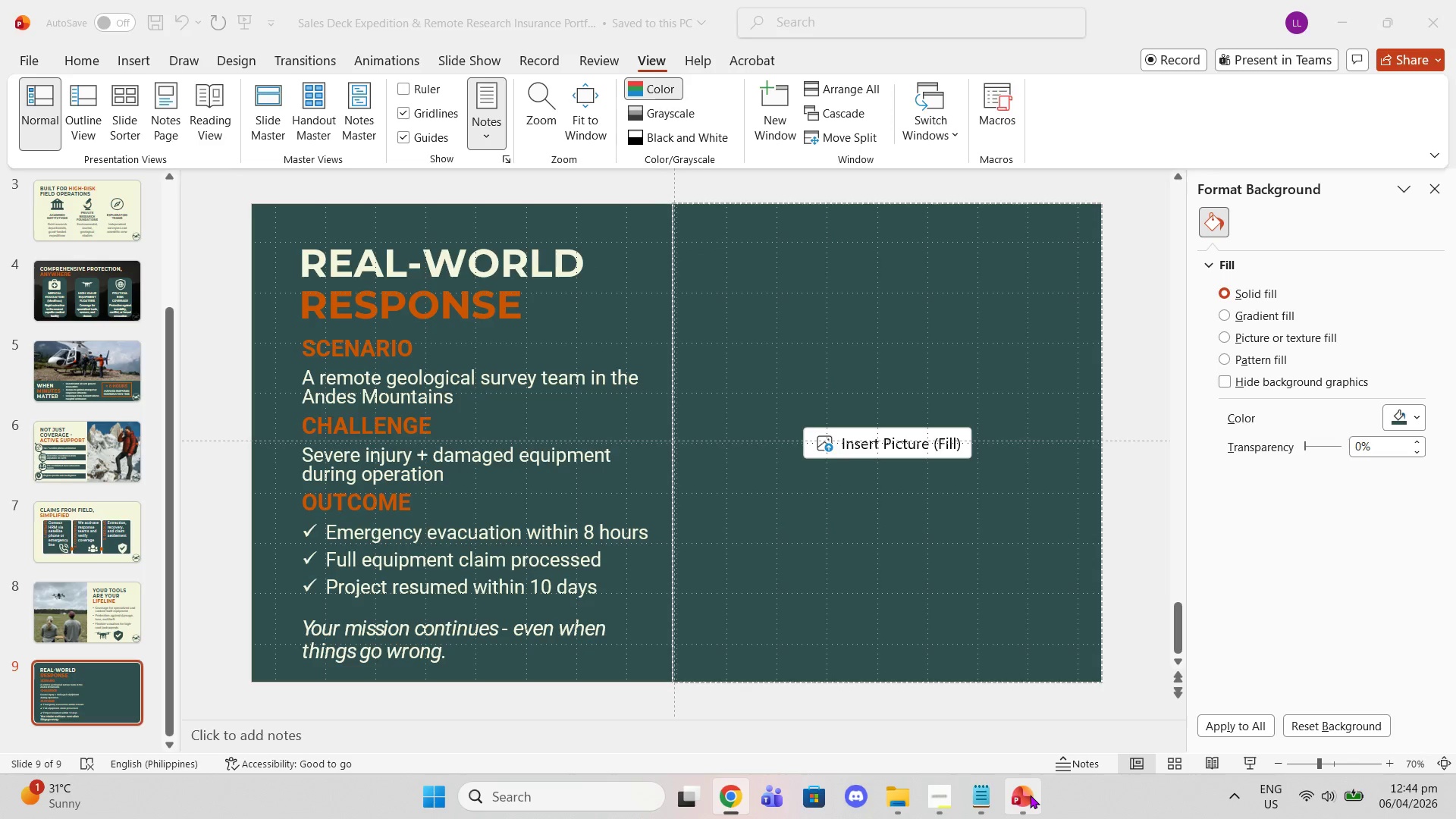 
left_click([849, 454])
 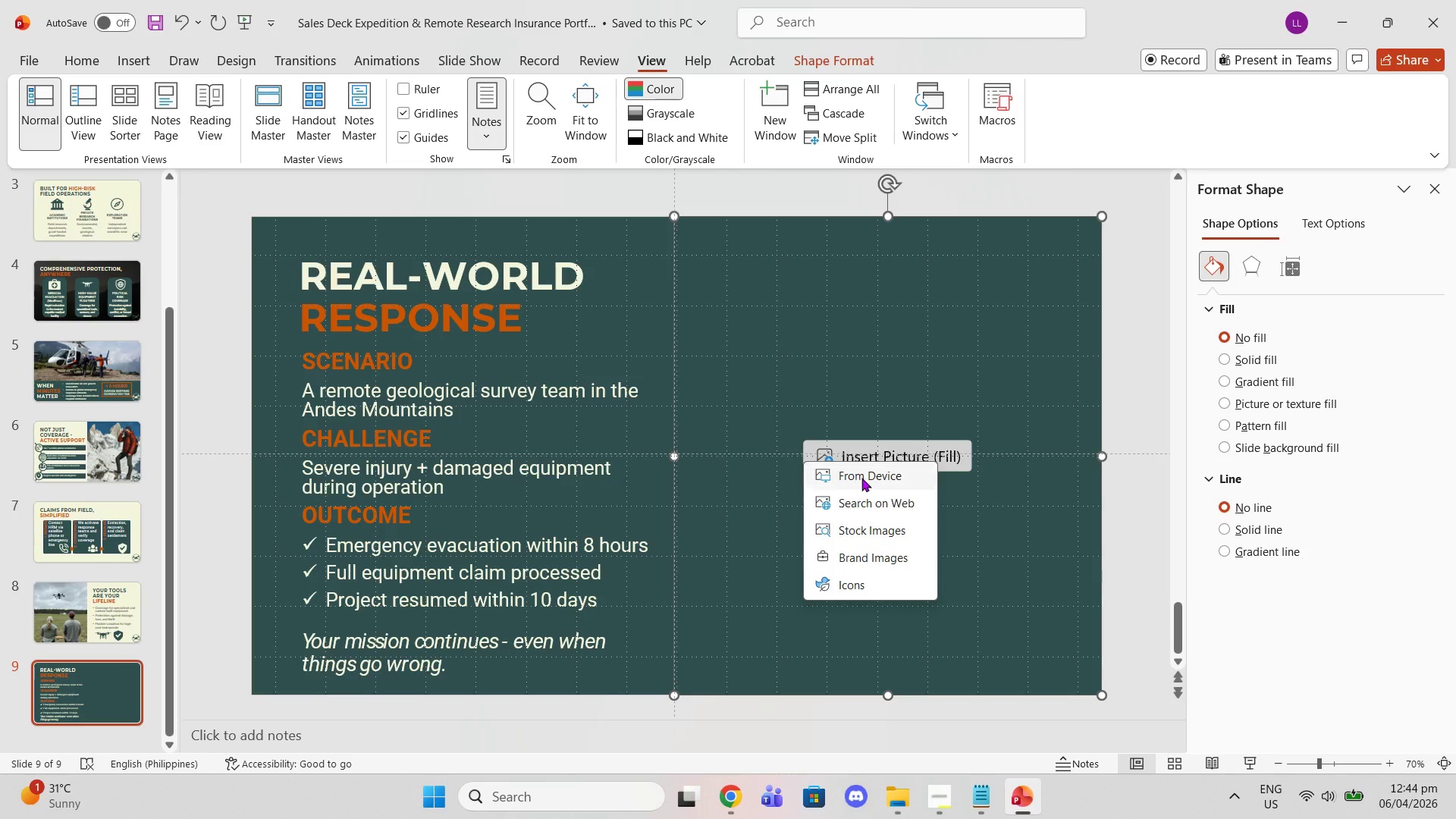 
left_click([861, 478])
 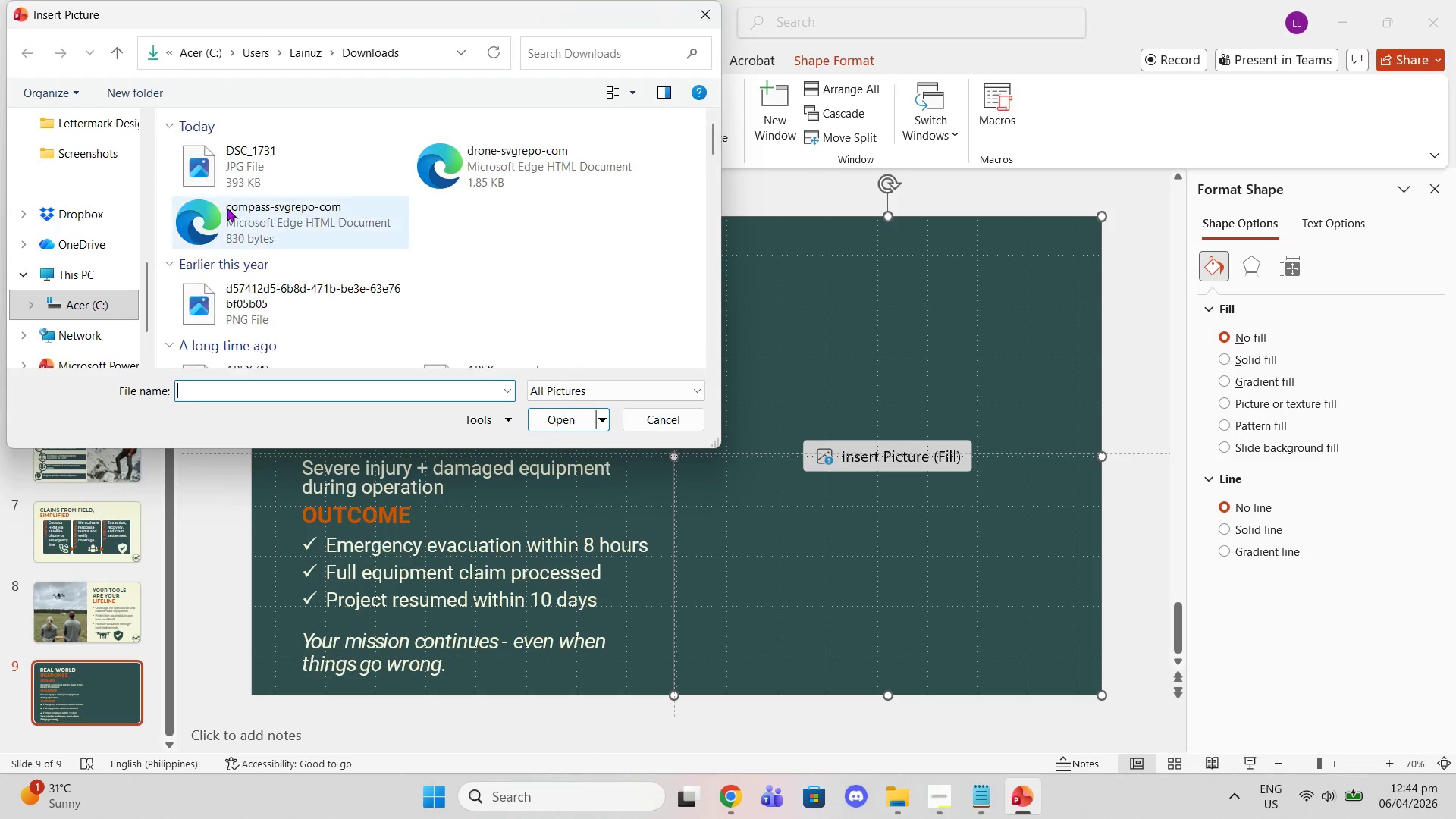 
left_click([209, 167])
 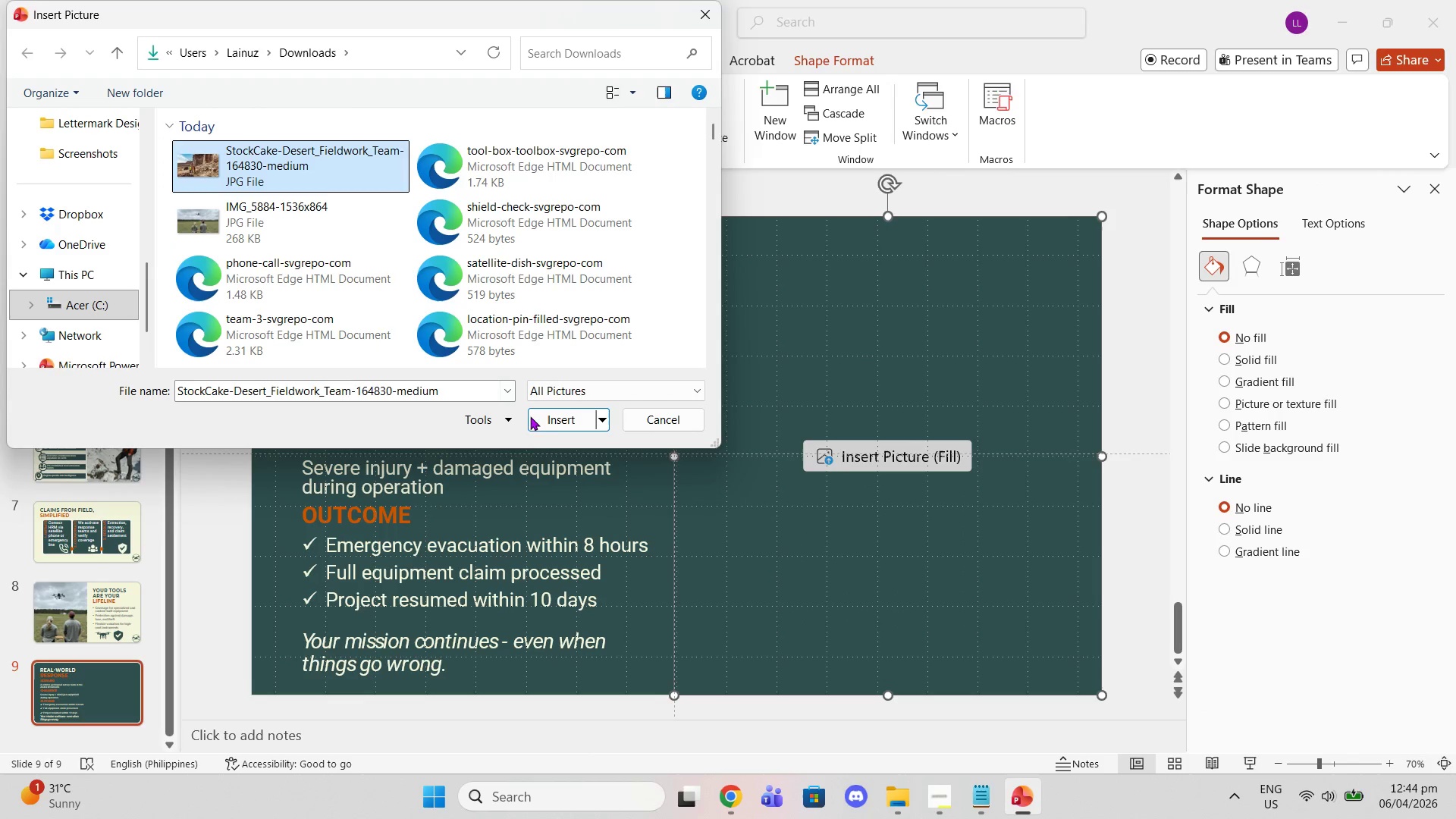 
left_click([553, 430])
 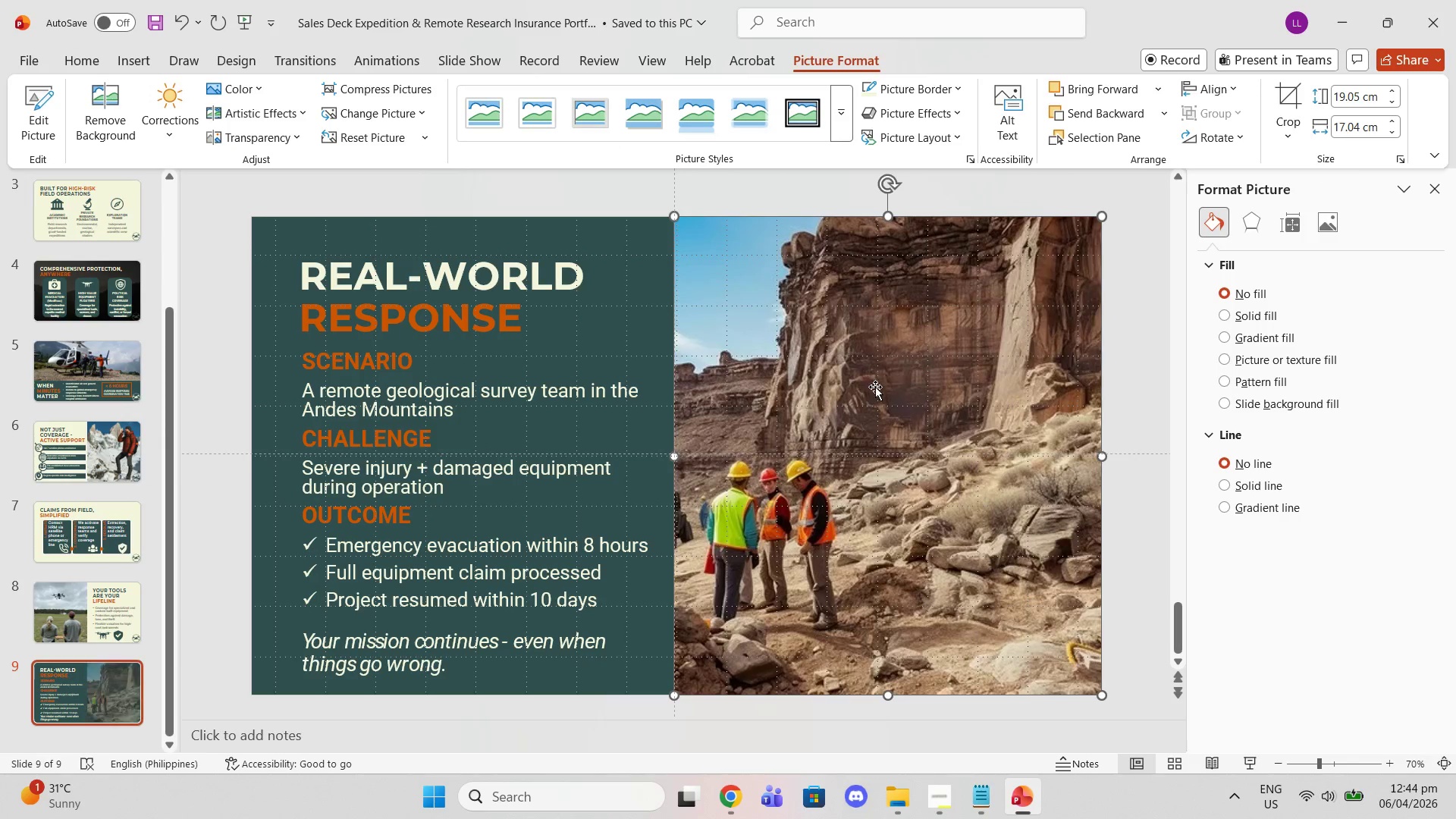 
right_click([876, 384])
 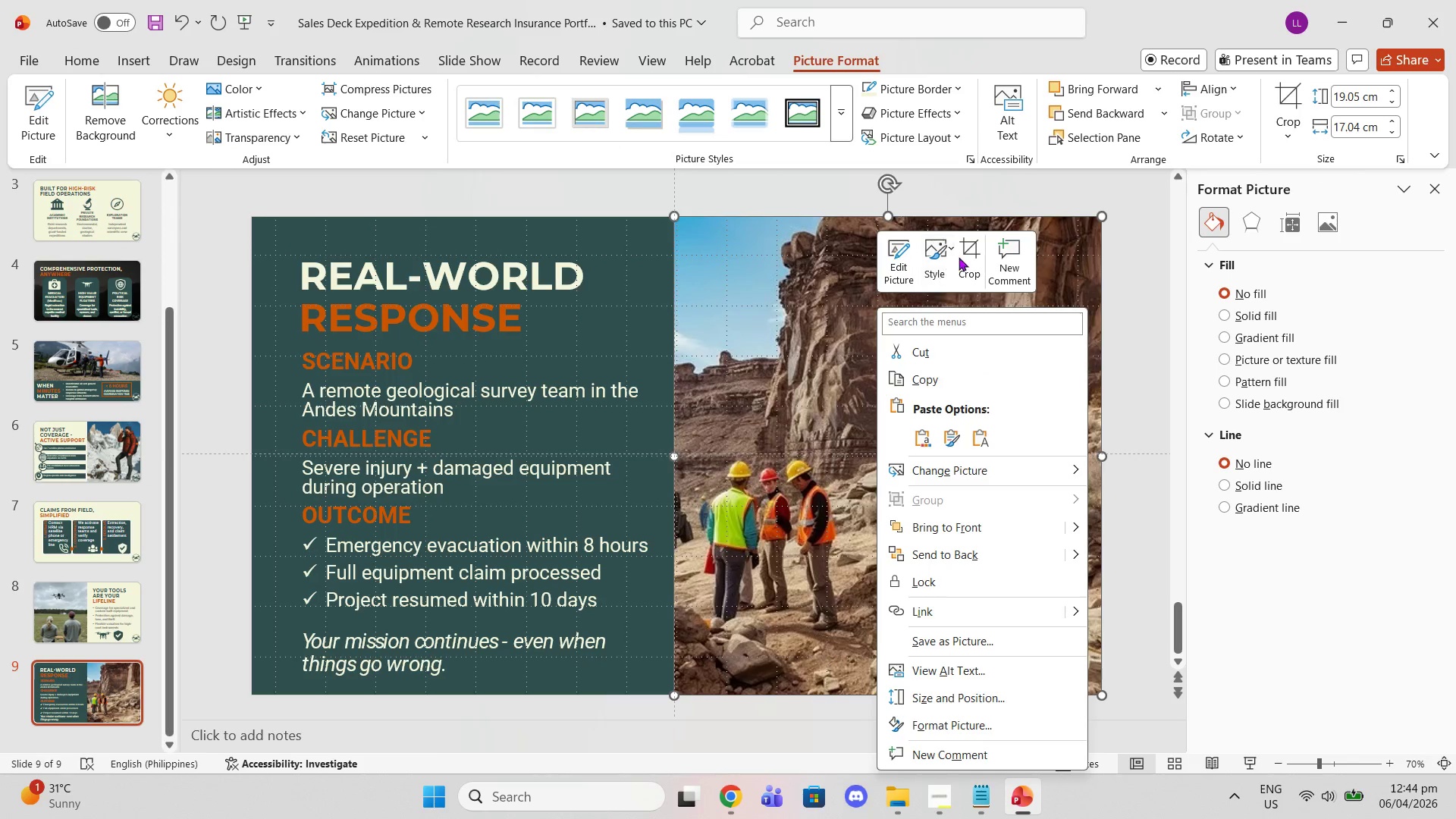 
left_click([960, 257])
 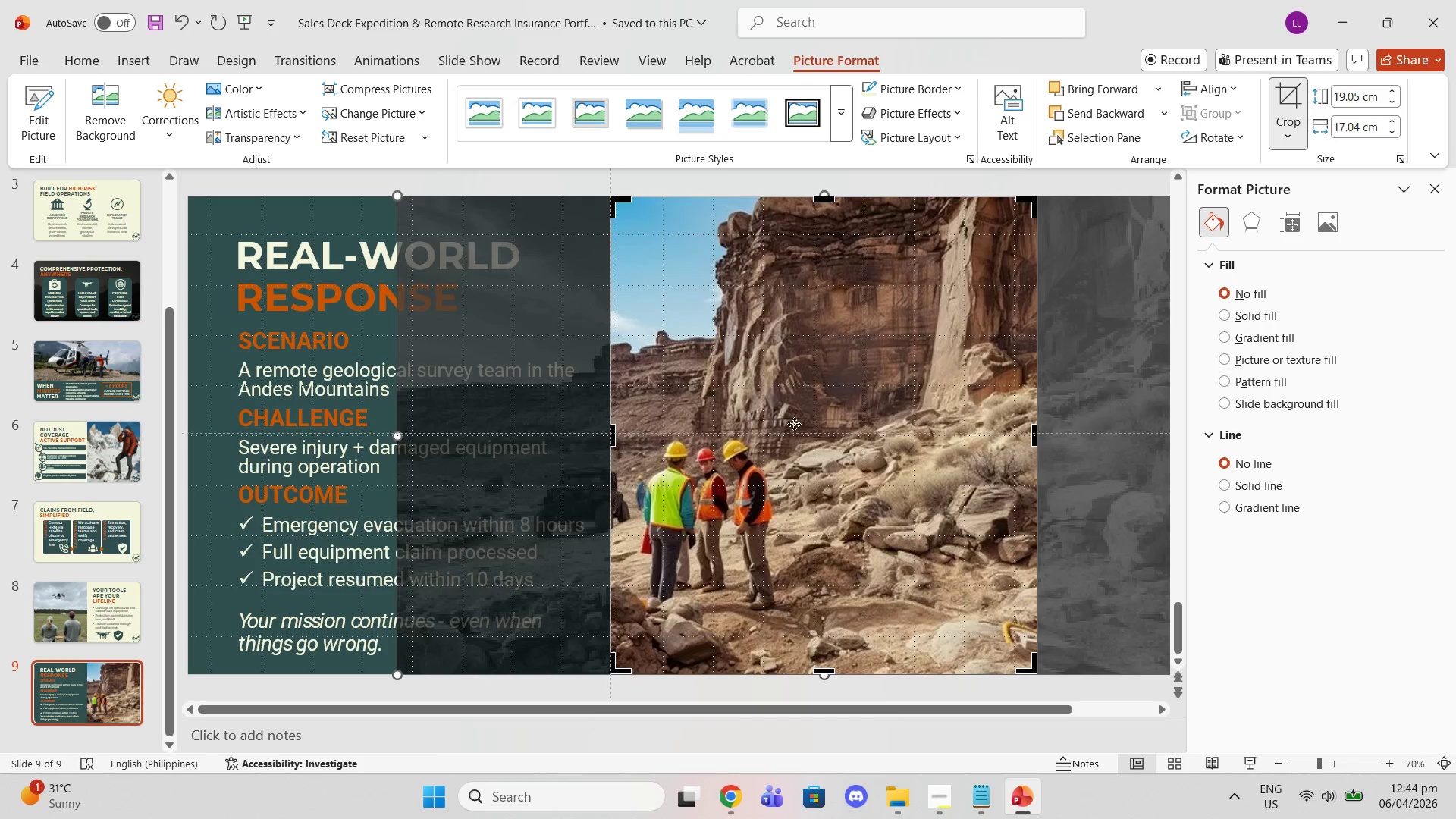 
left_click_drag(start_coordinate=[787, 425], to_coordinate=[967, 422])
 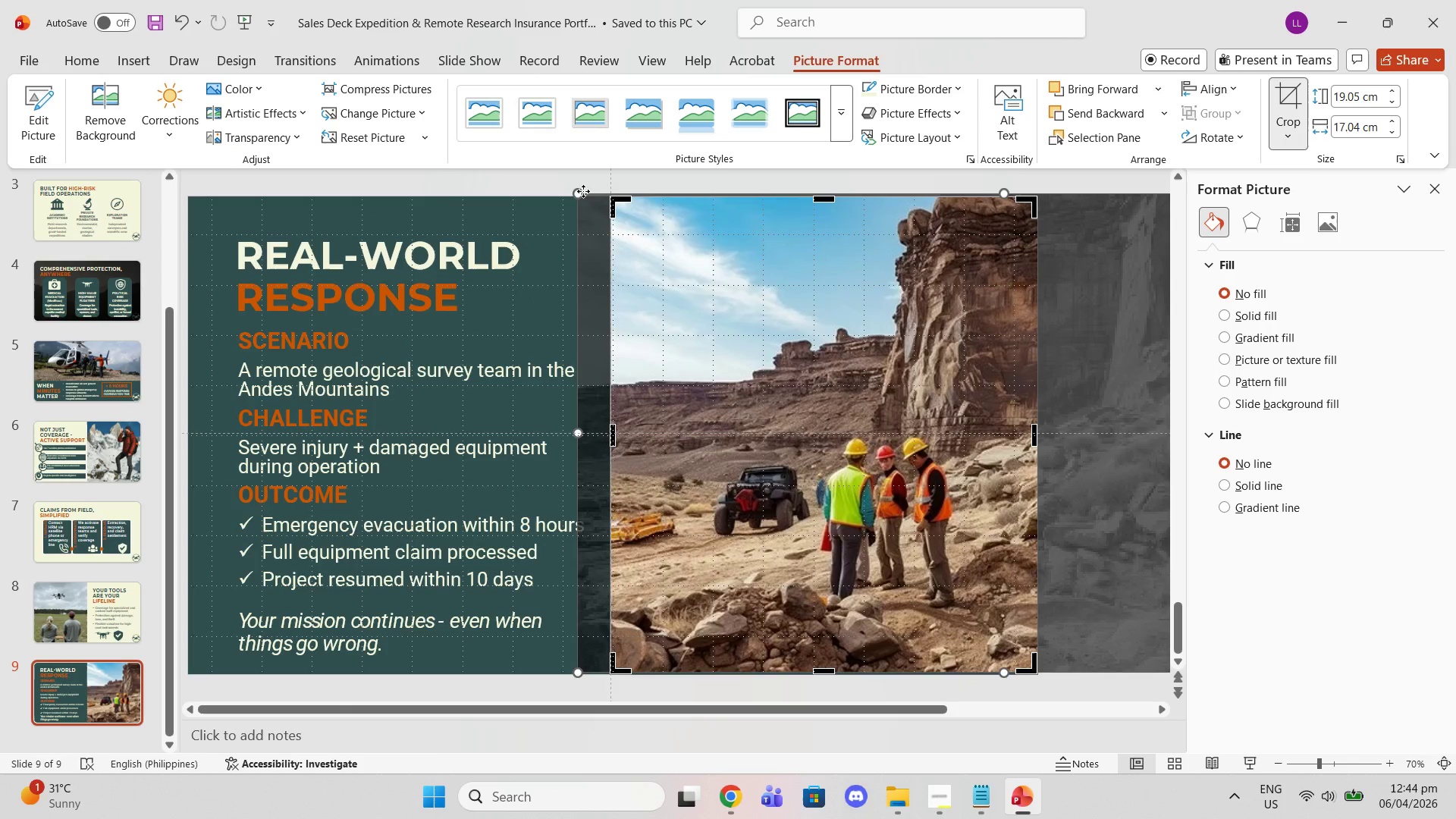 
left_click_drag(start_coordinate=[580, 190], to_coordinate=[516, 133])
 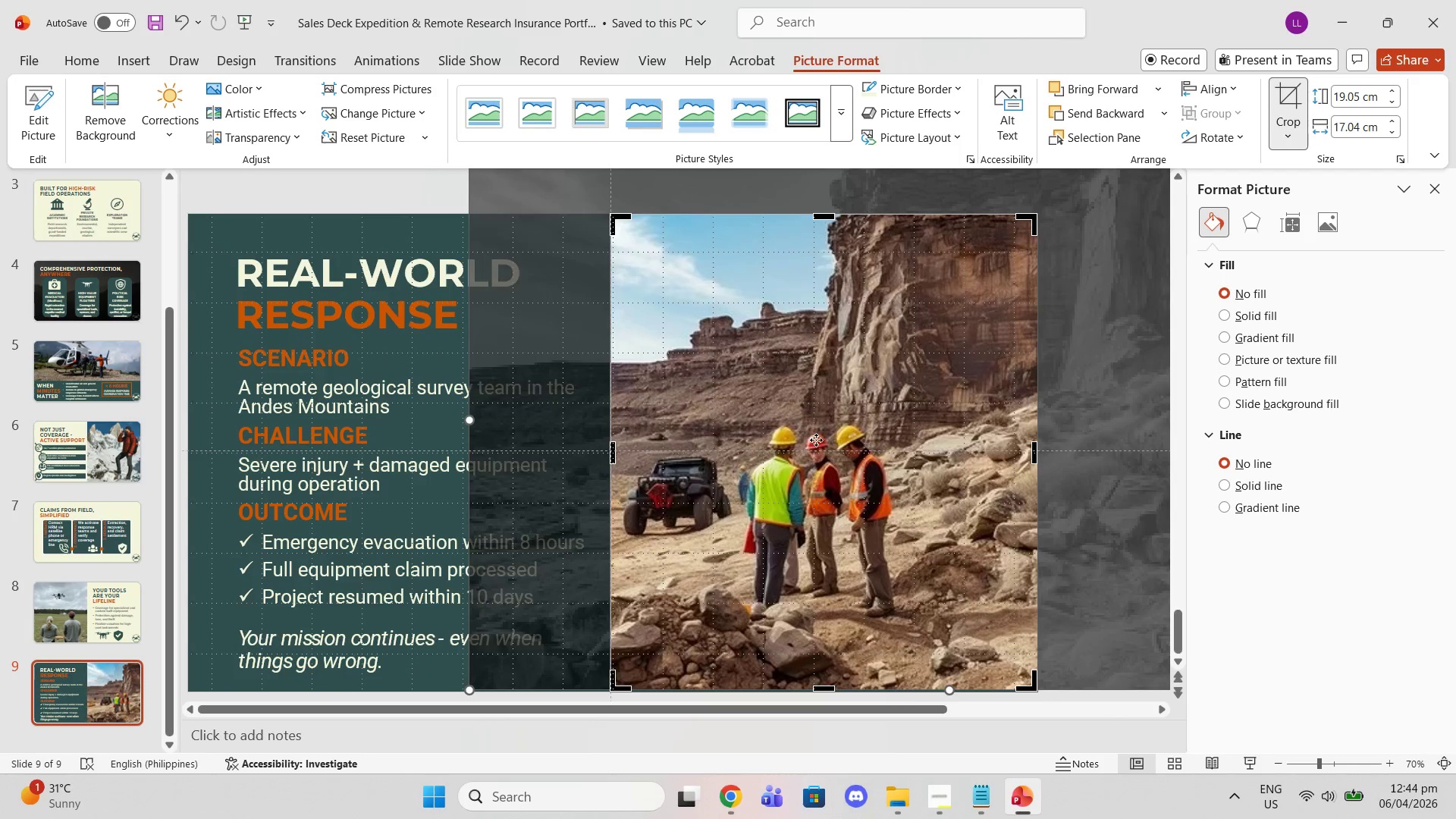 
left_click_drag(start_coordinate=[818, 444], to_coordinate=[879, 445])
 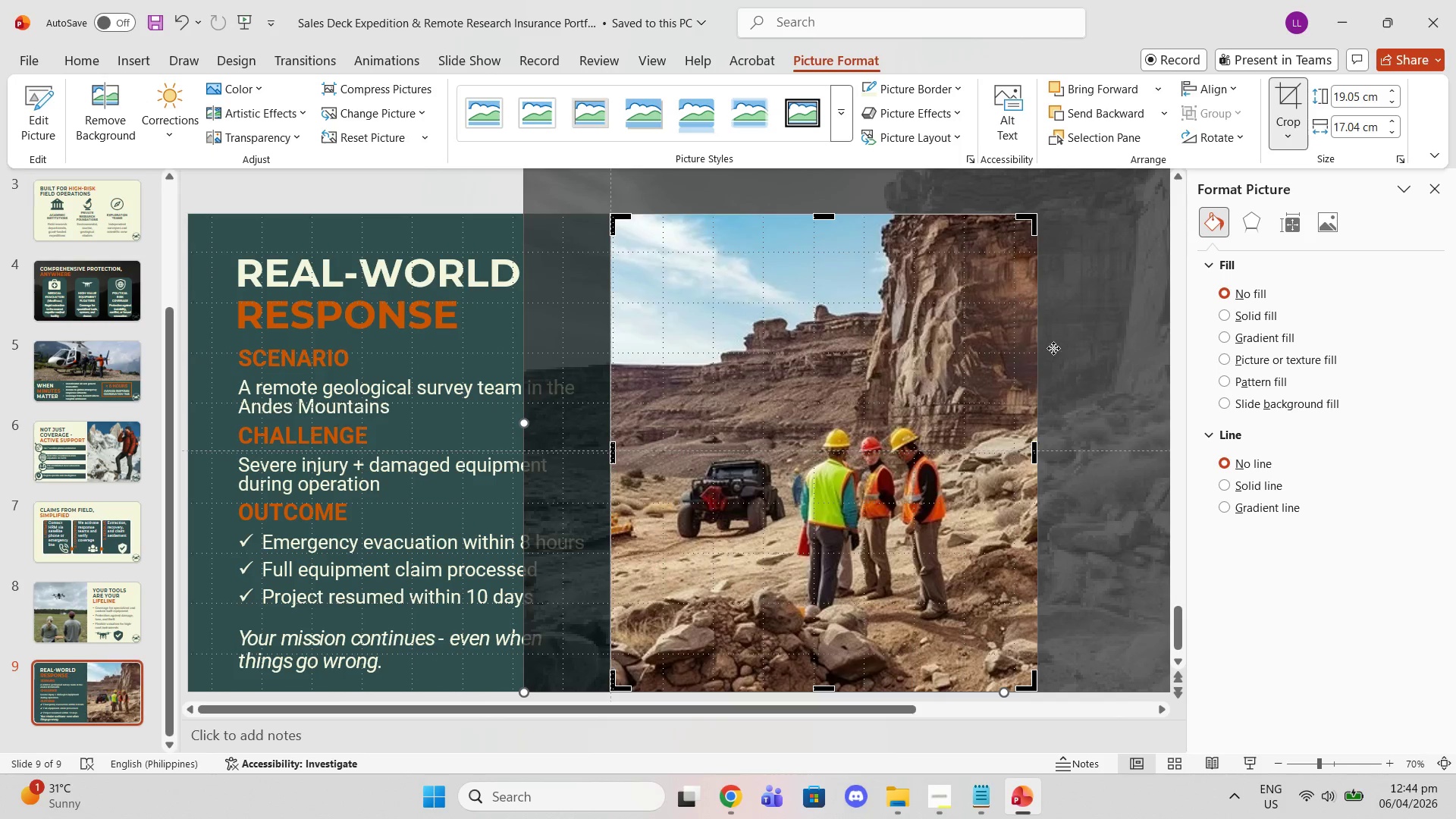 
left_click([1090, 310])
 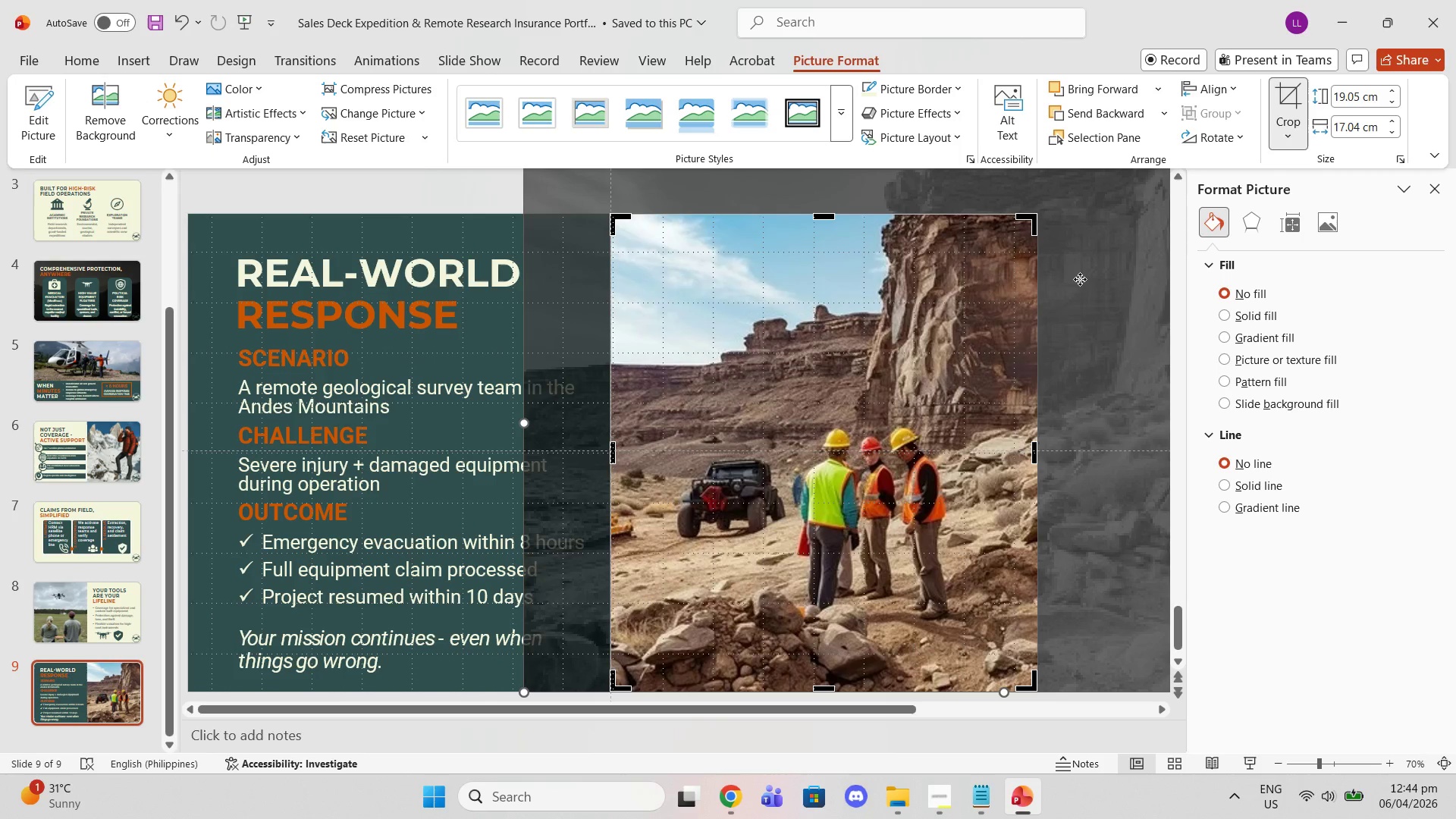 
left_click([1080, 279])
 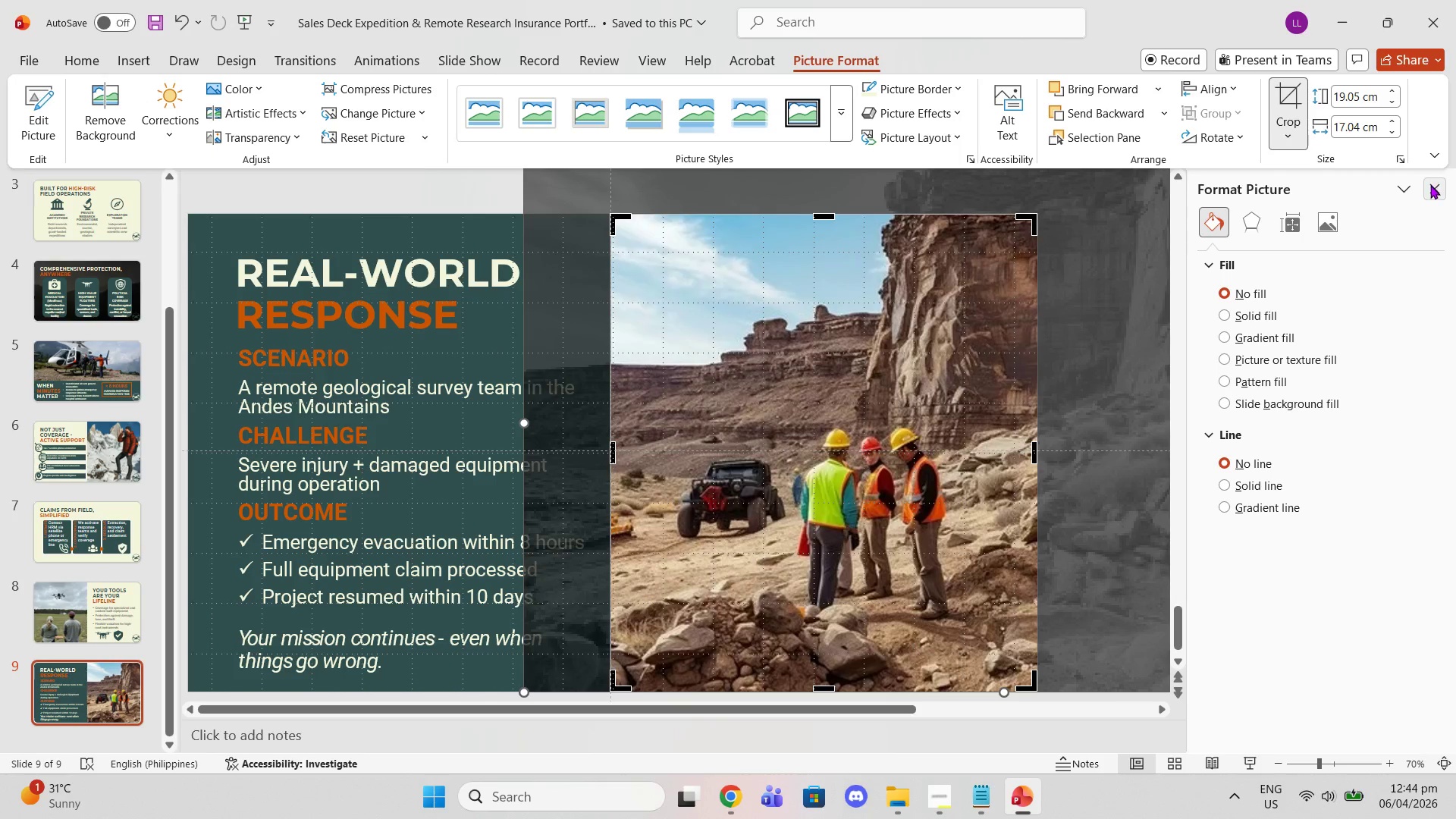 
left_click_drag(start_coordinate=[1430, 185], to_coordinate=[1427, 190])
 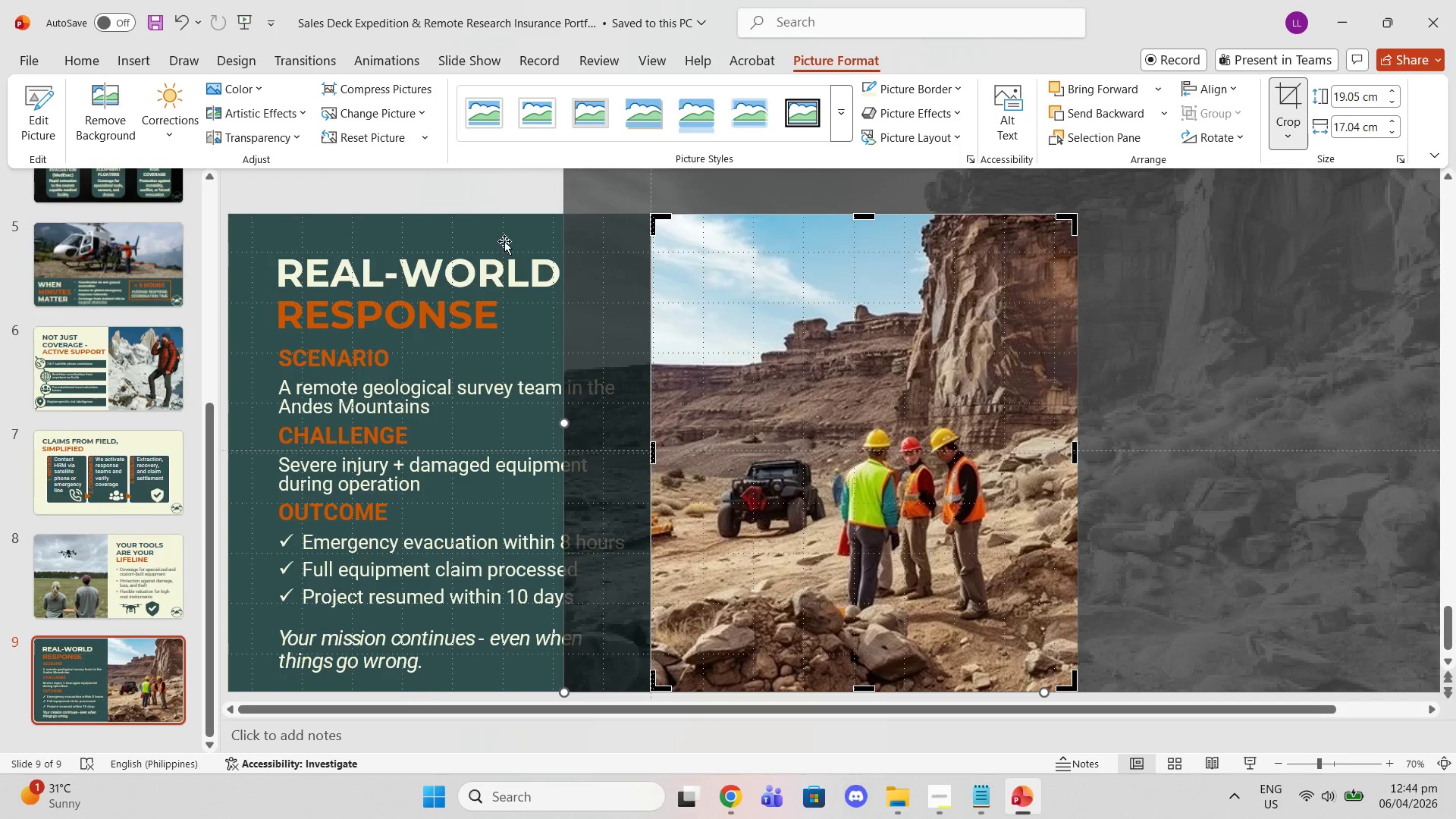 
left_click([502, 188])
 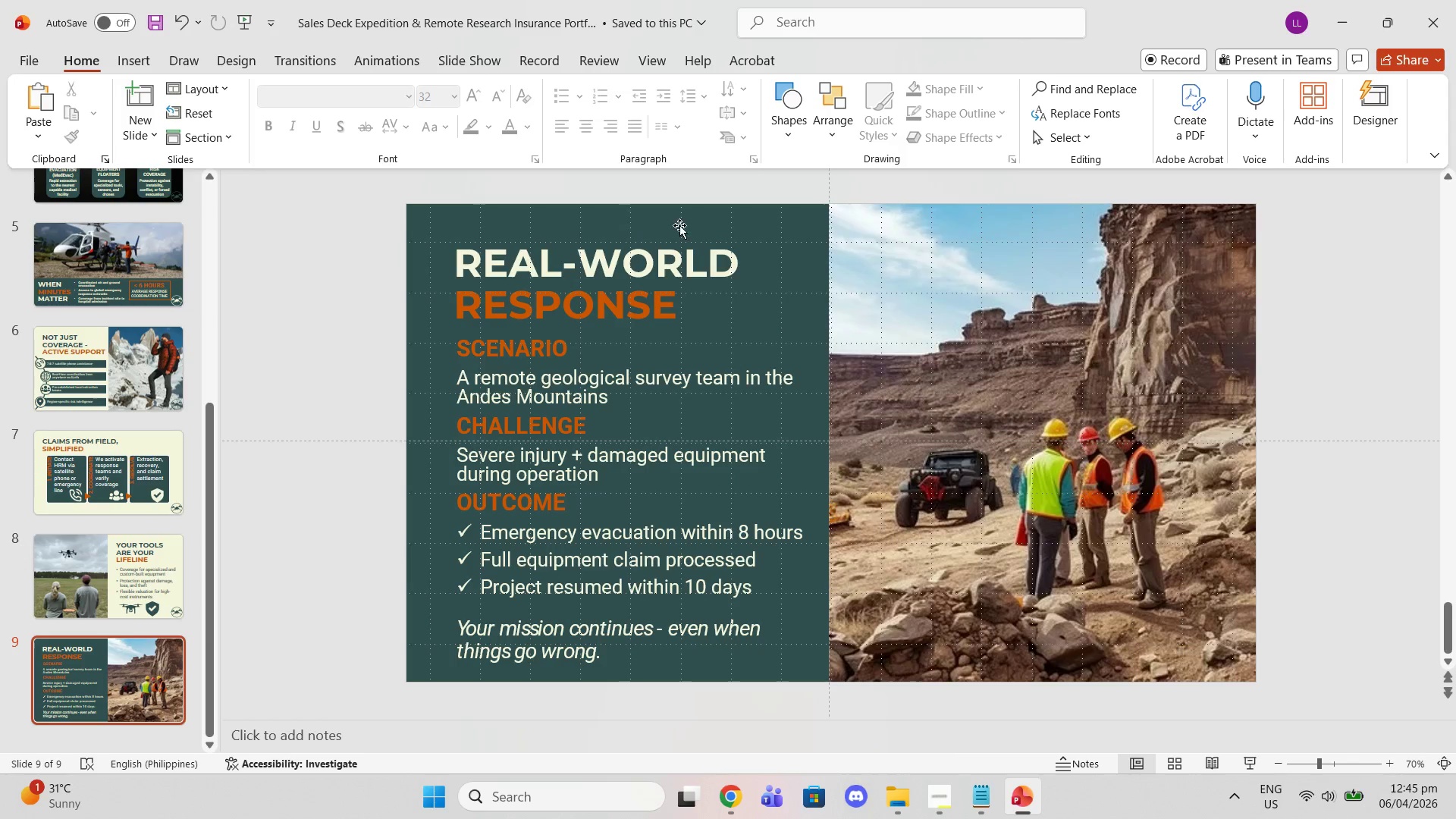 
left_click([978, 392])
 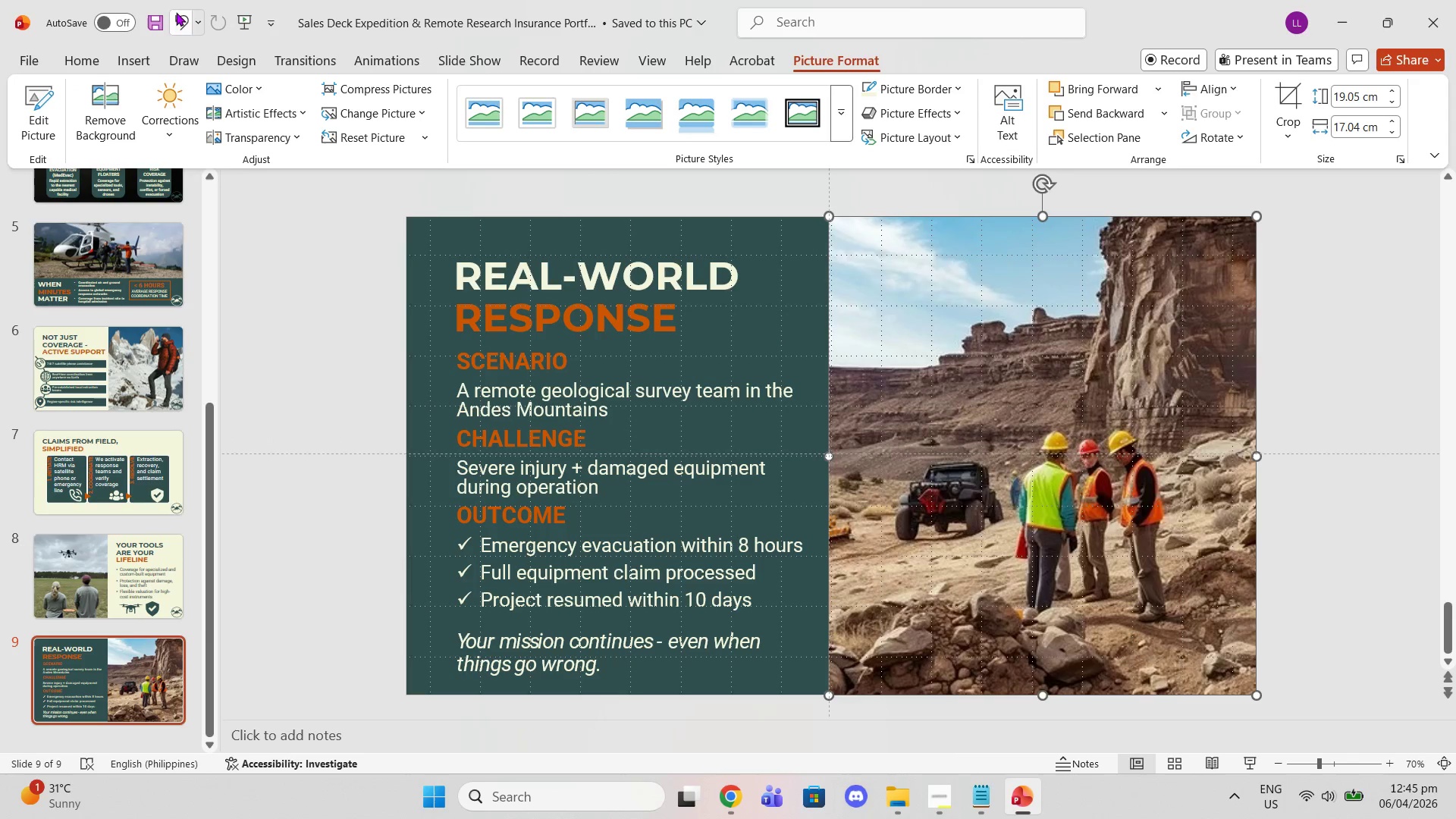 
left_click([84, 71])
 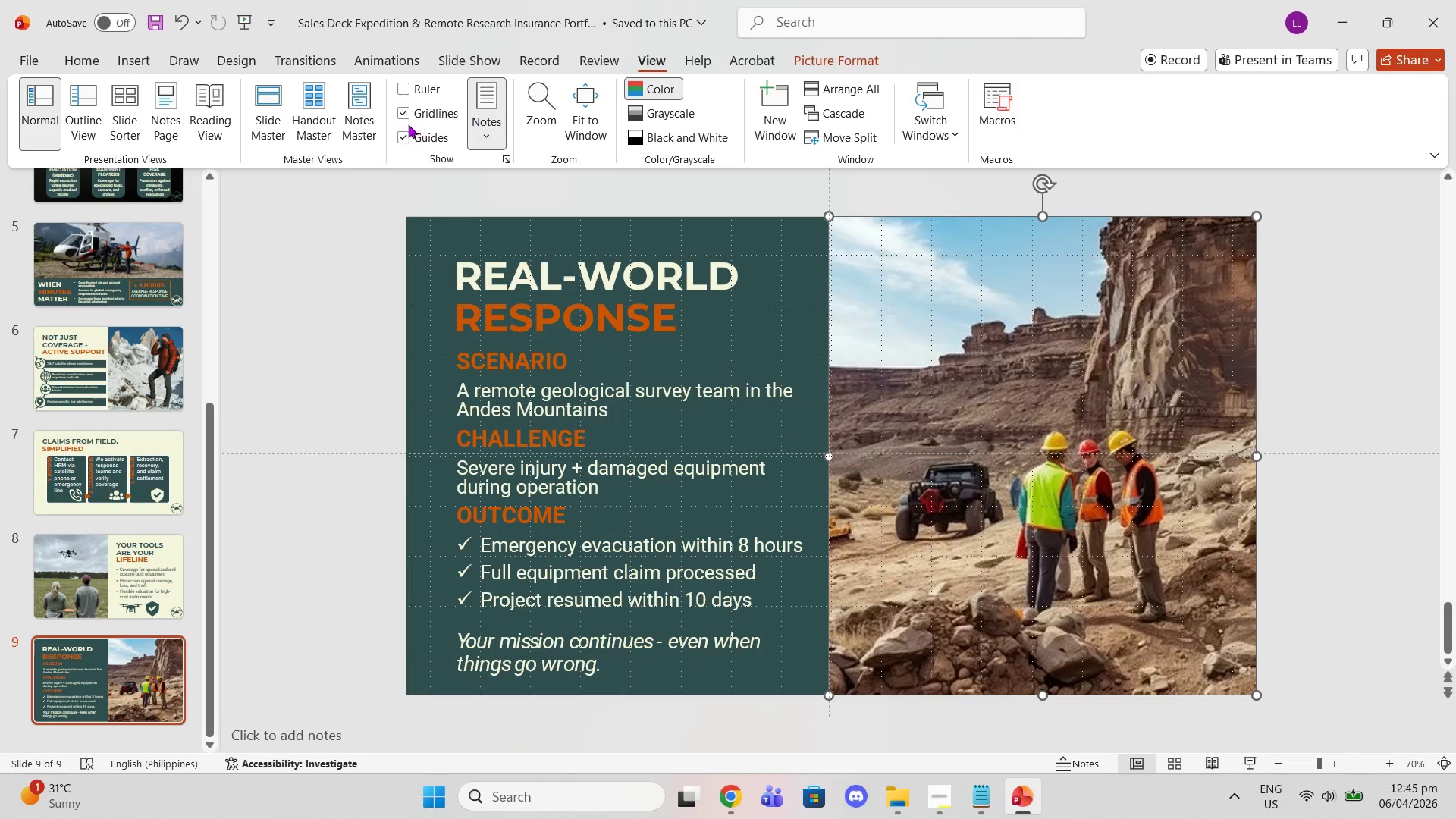 
double_click([399, 137])
 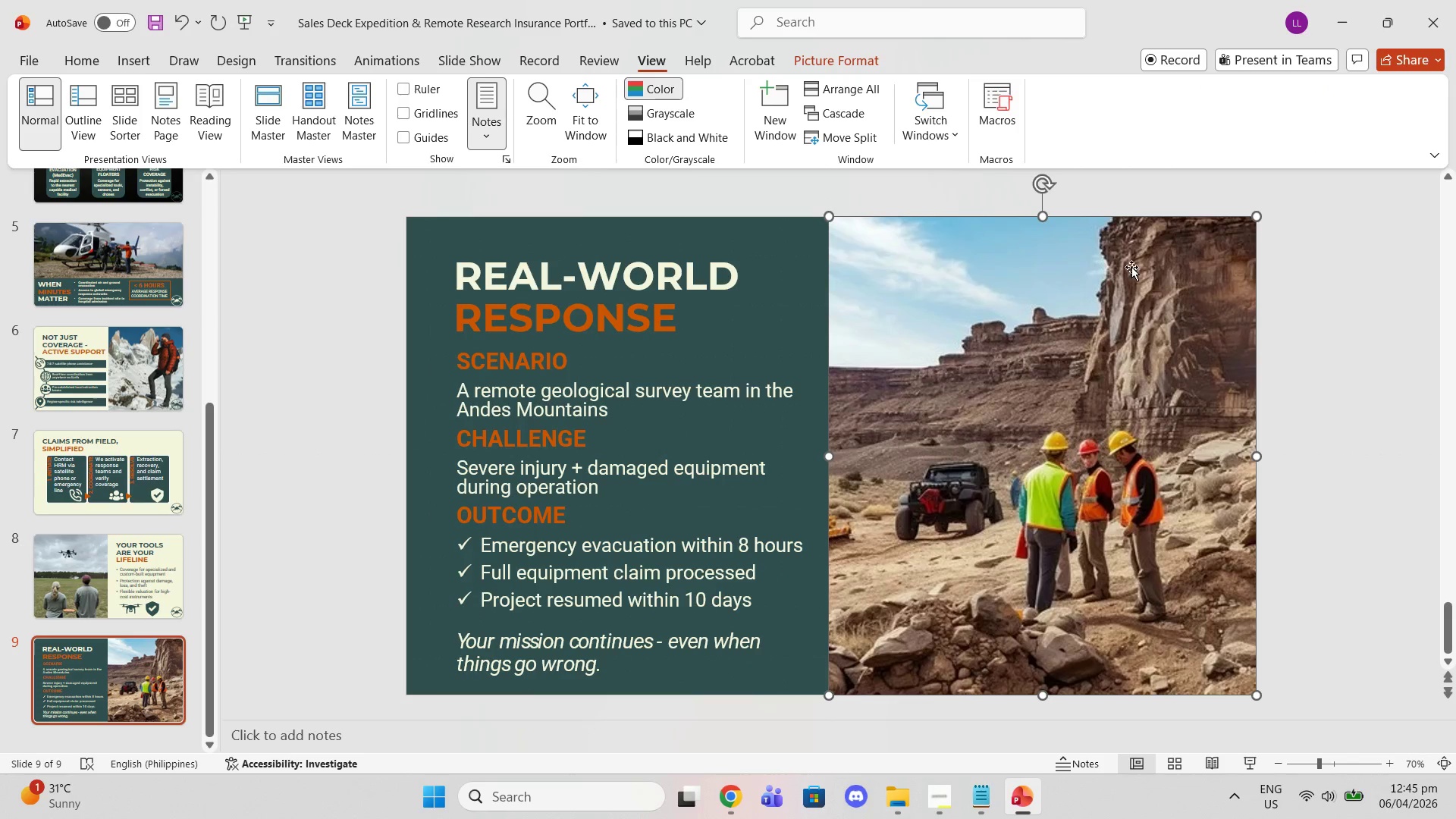 
left_click([1148, 274])
 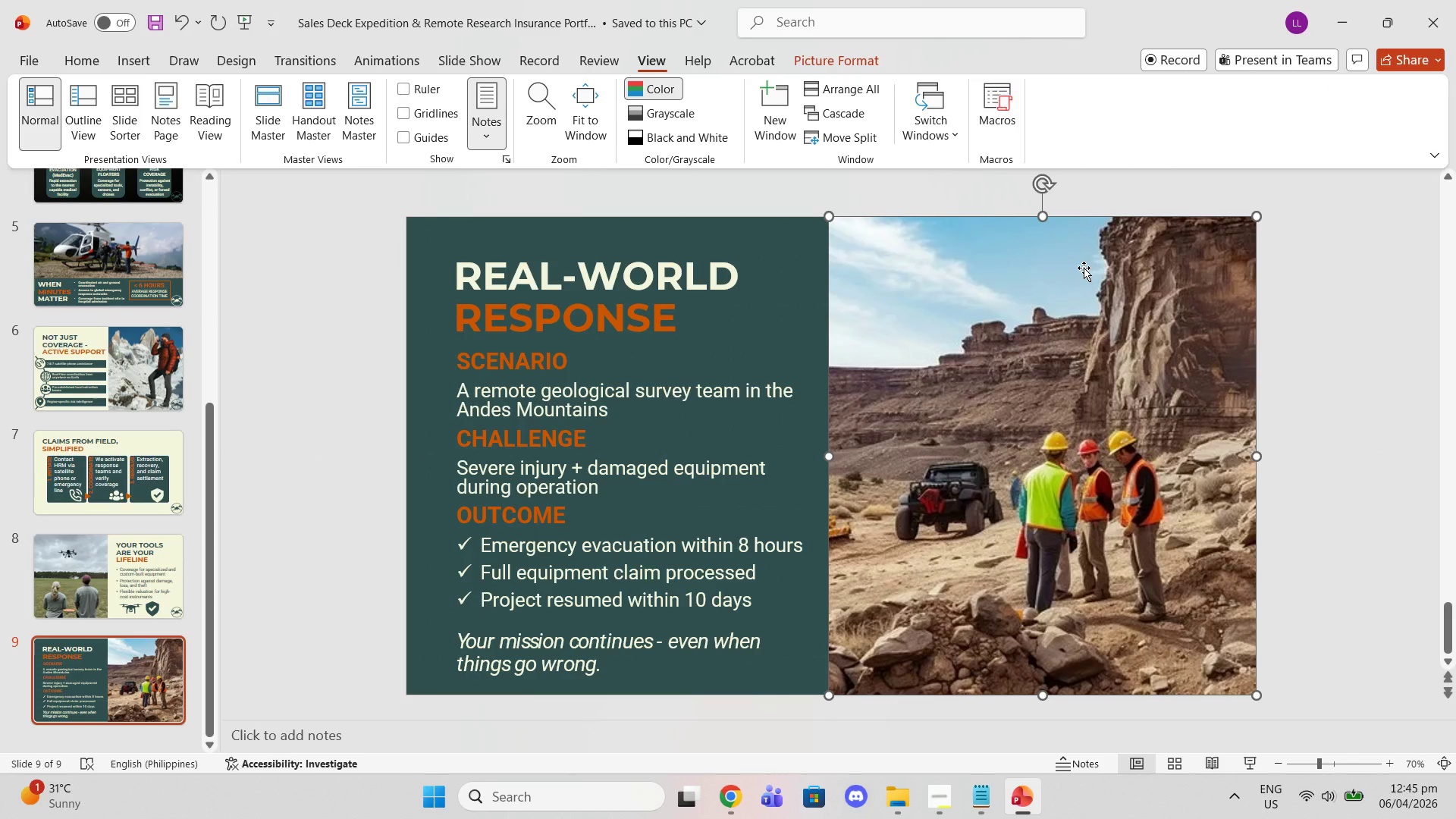 
key(Control+Z)
 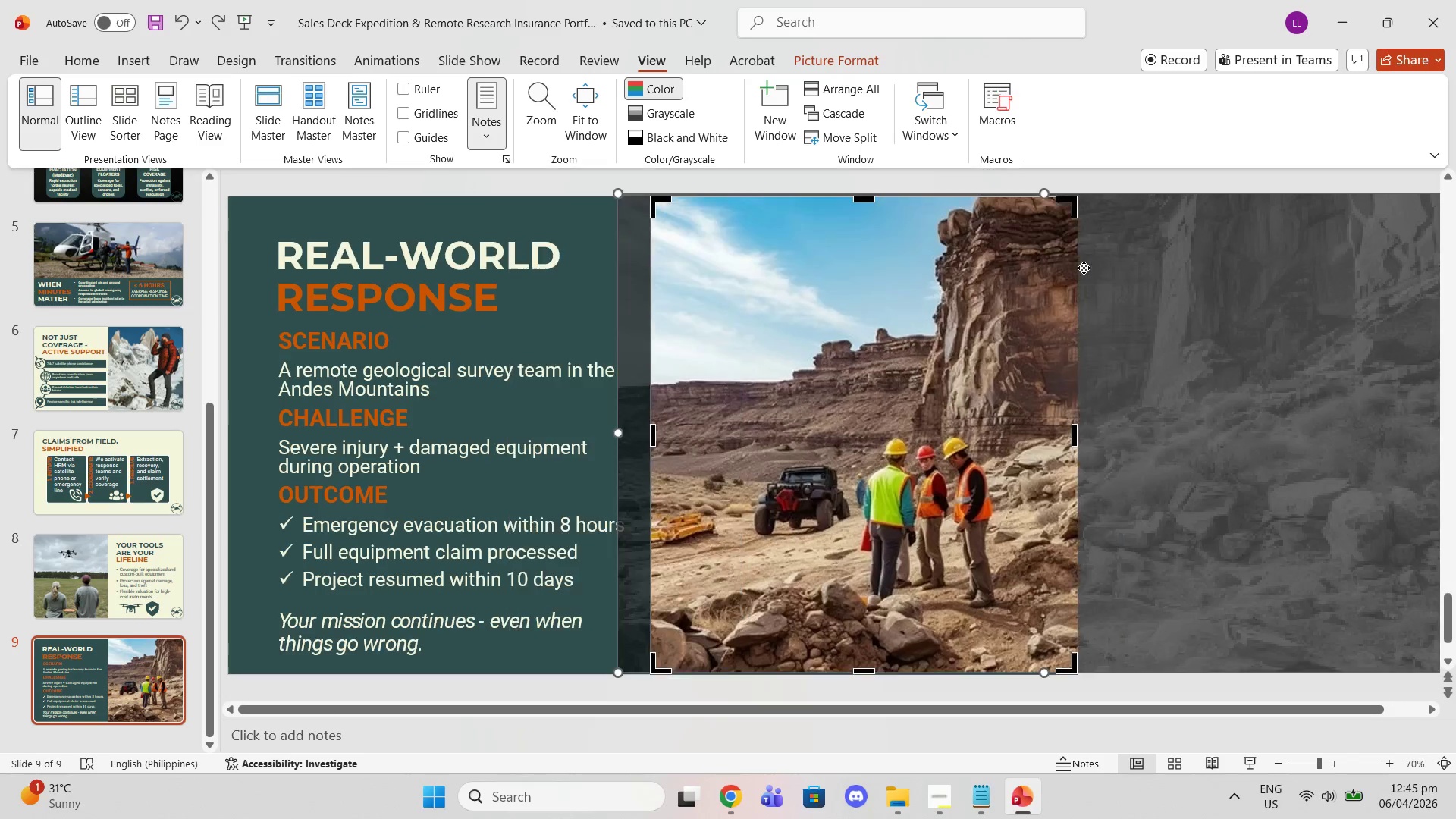 
key(Control+Z)
 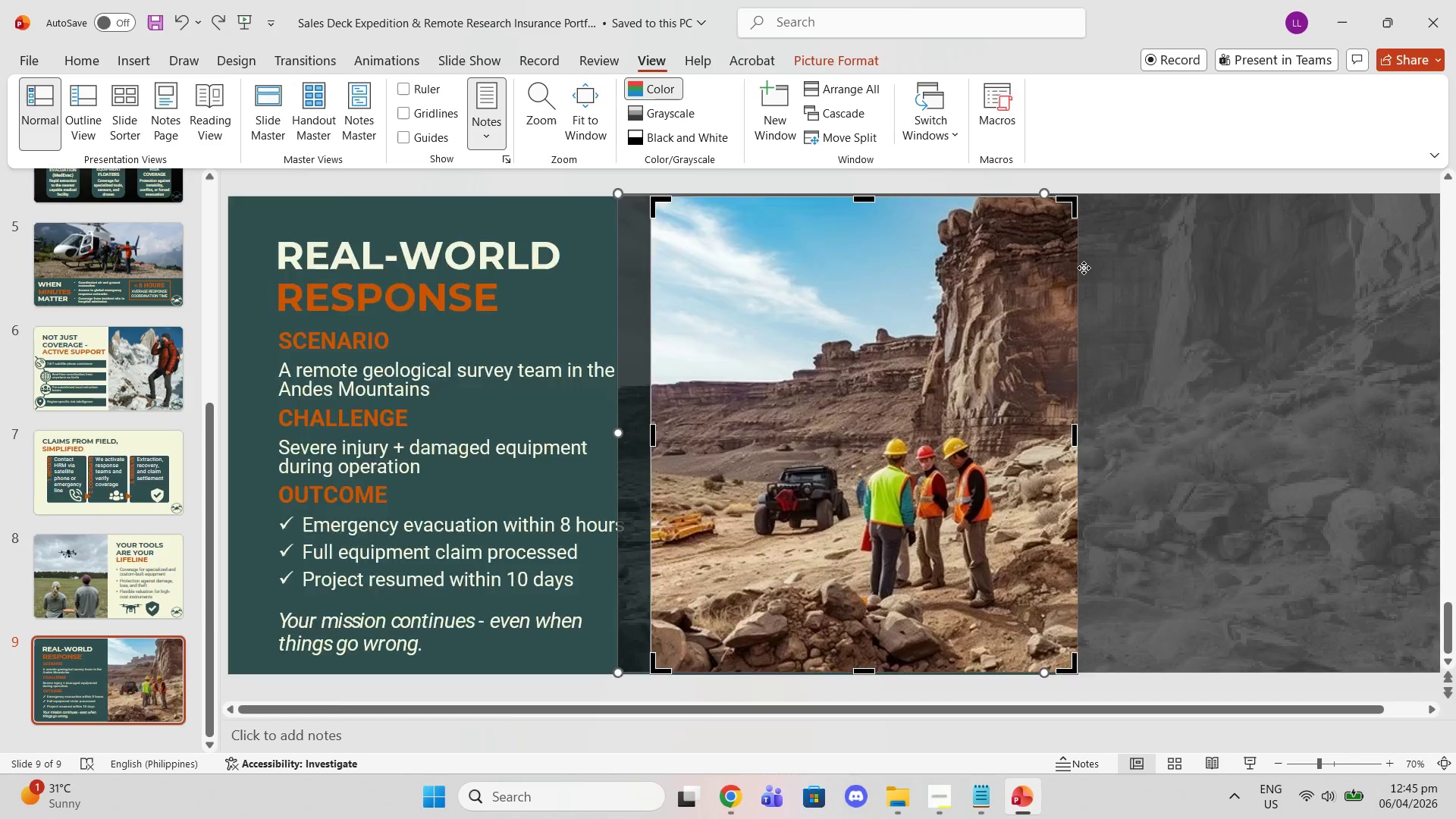 
key(Control+Z)
 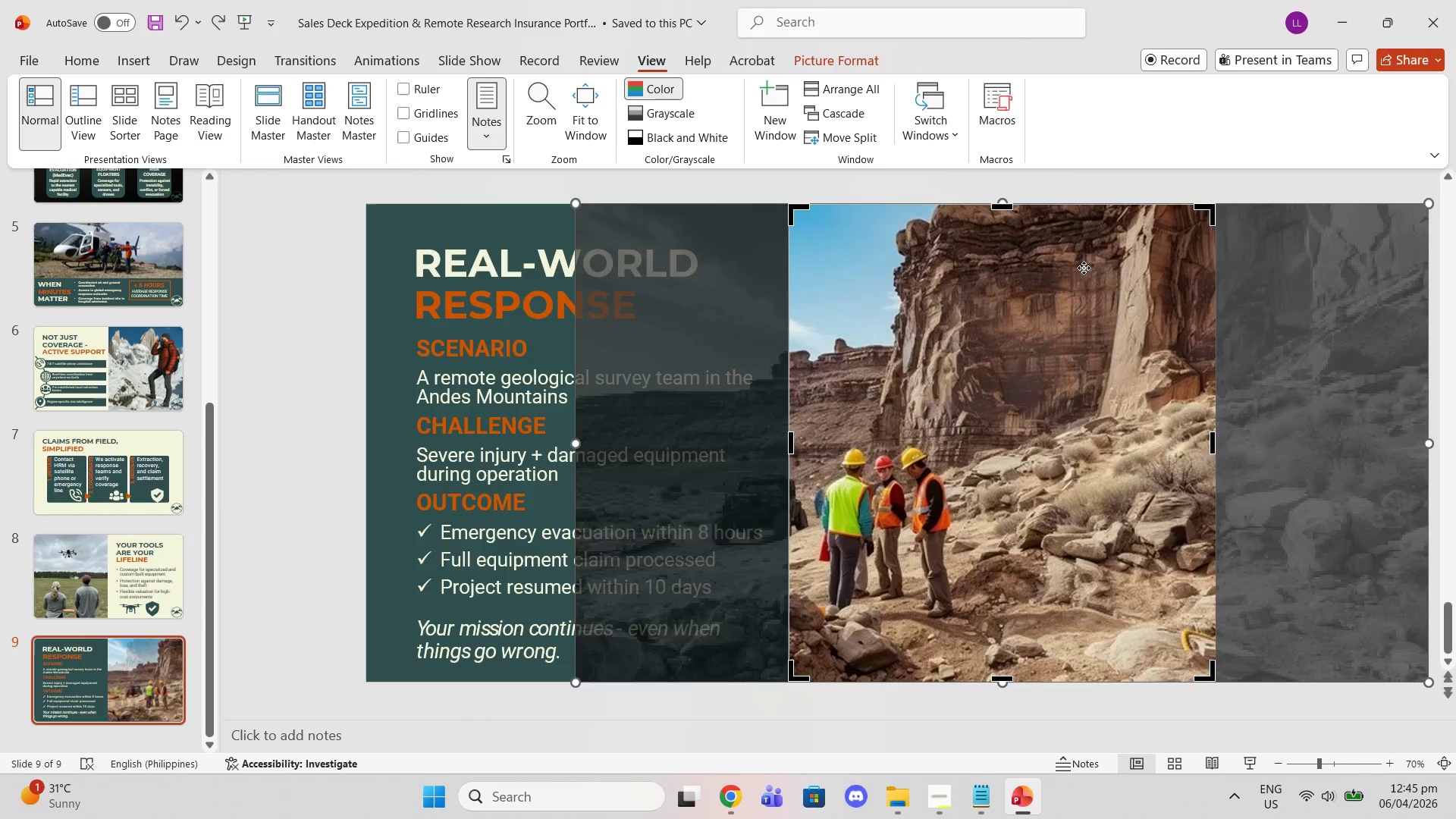 
key(Control+Z)
 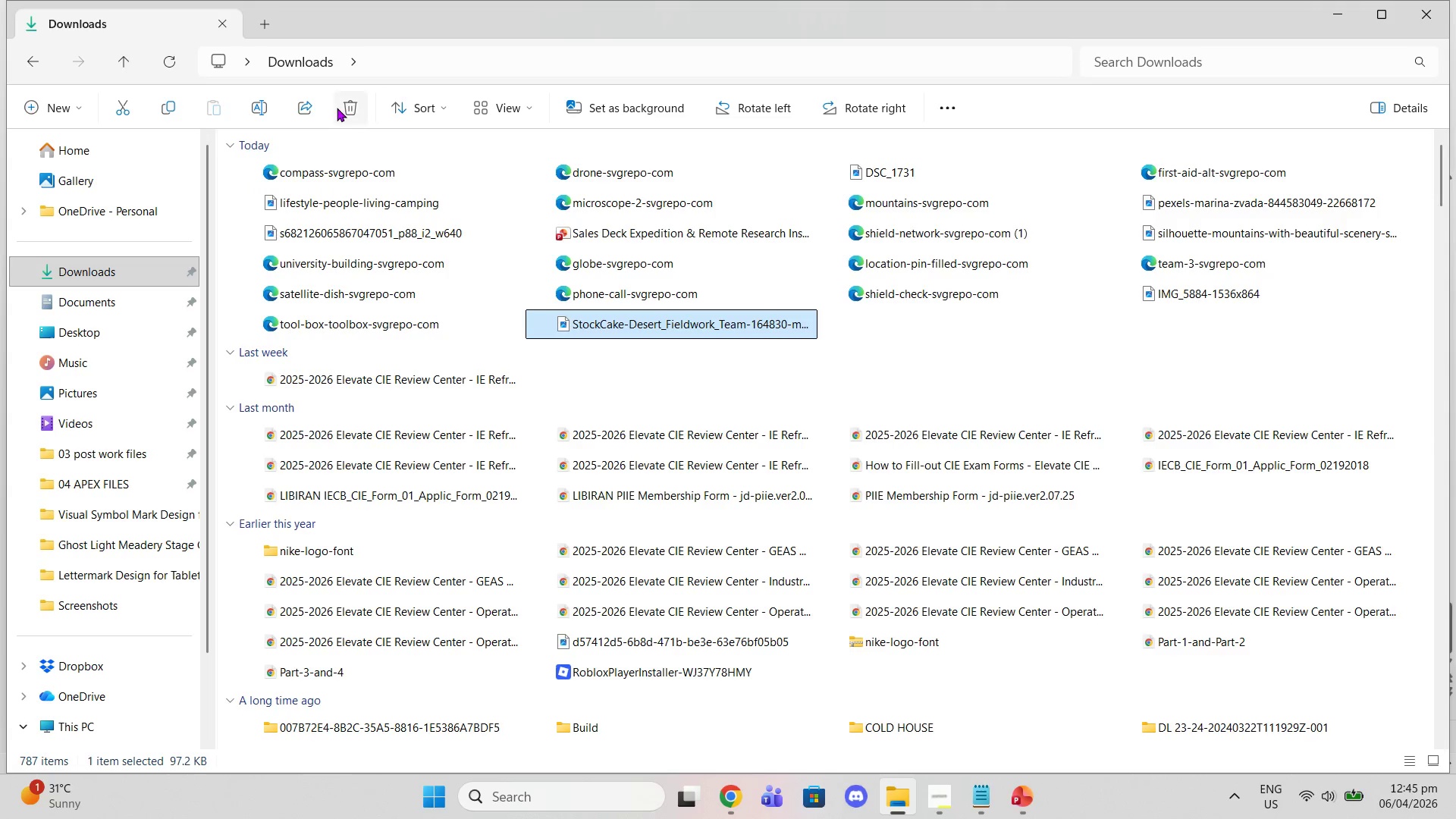 
wait(5.88)
 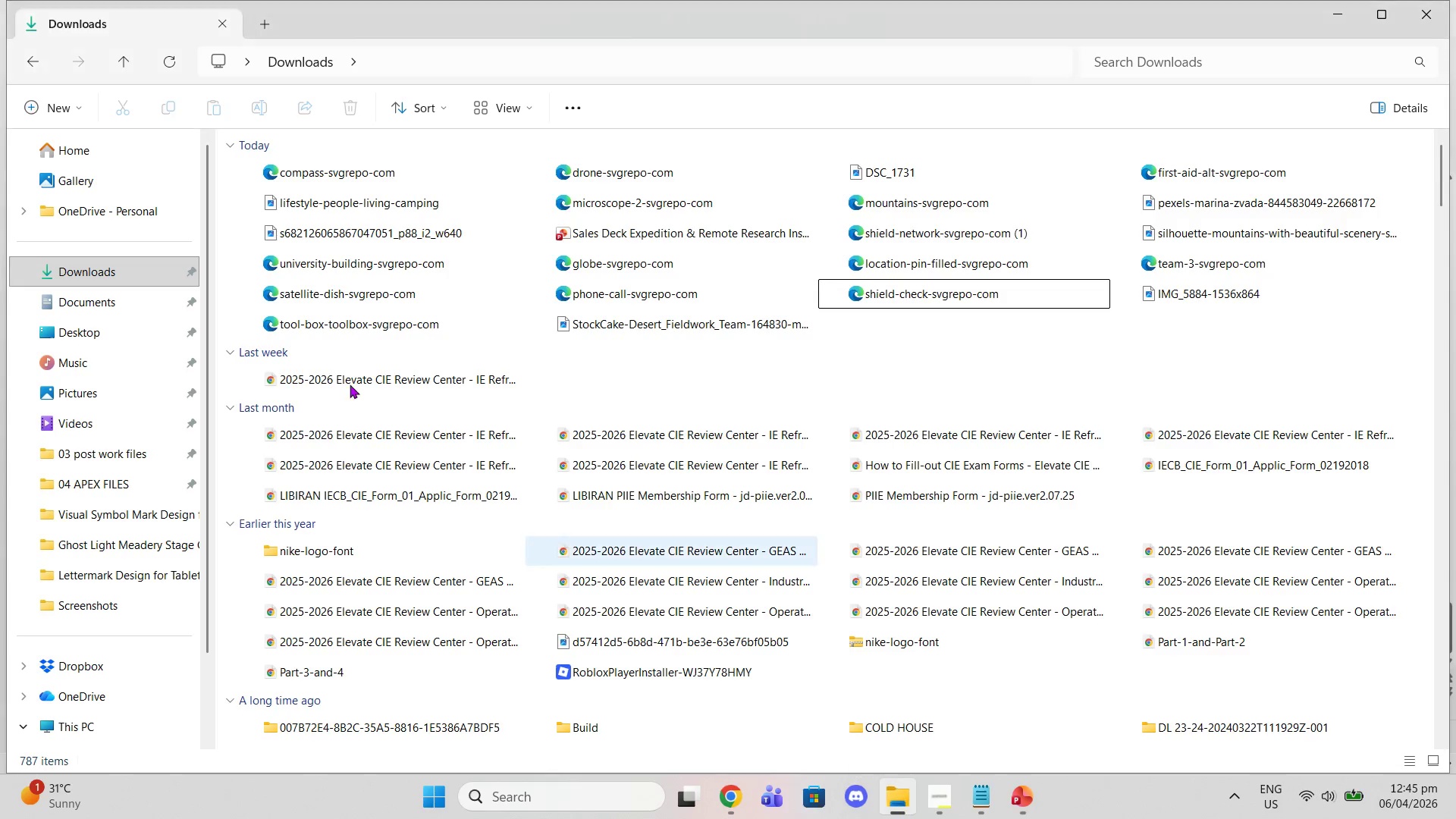 
left_click([724, 792])
 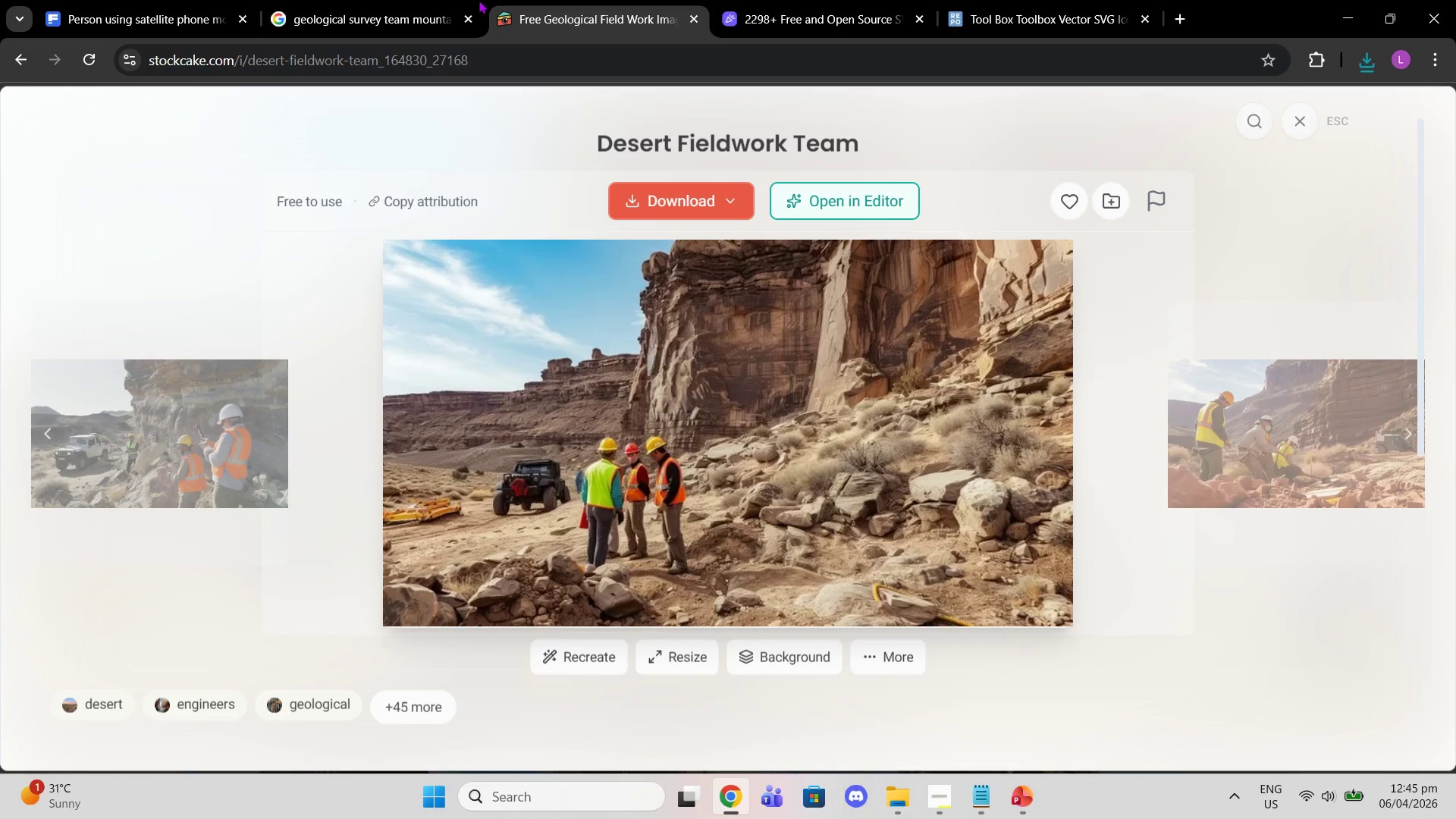 
left_click([416, 0])
 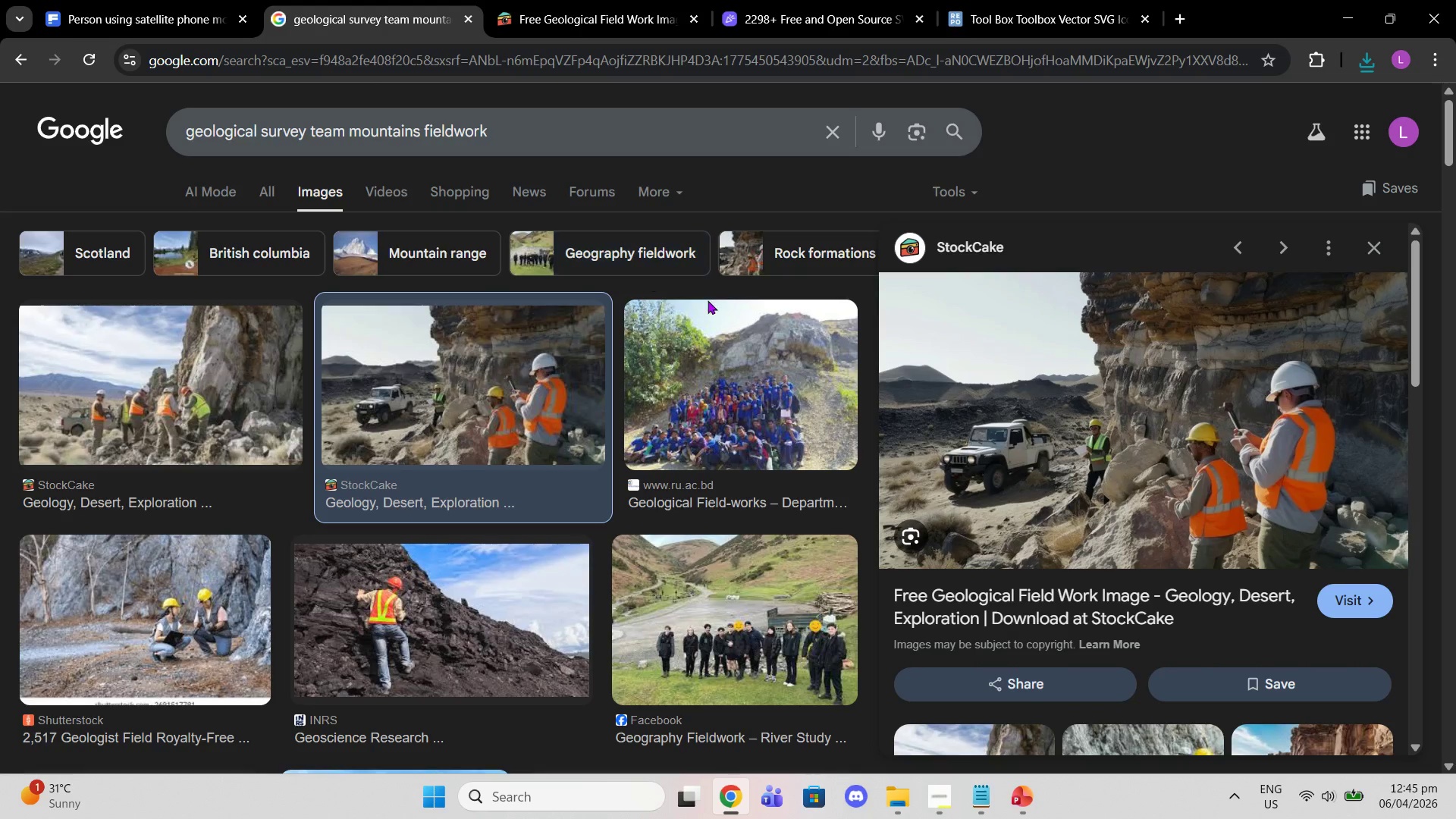 
left_click([725, 384])
 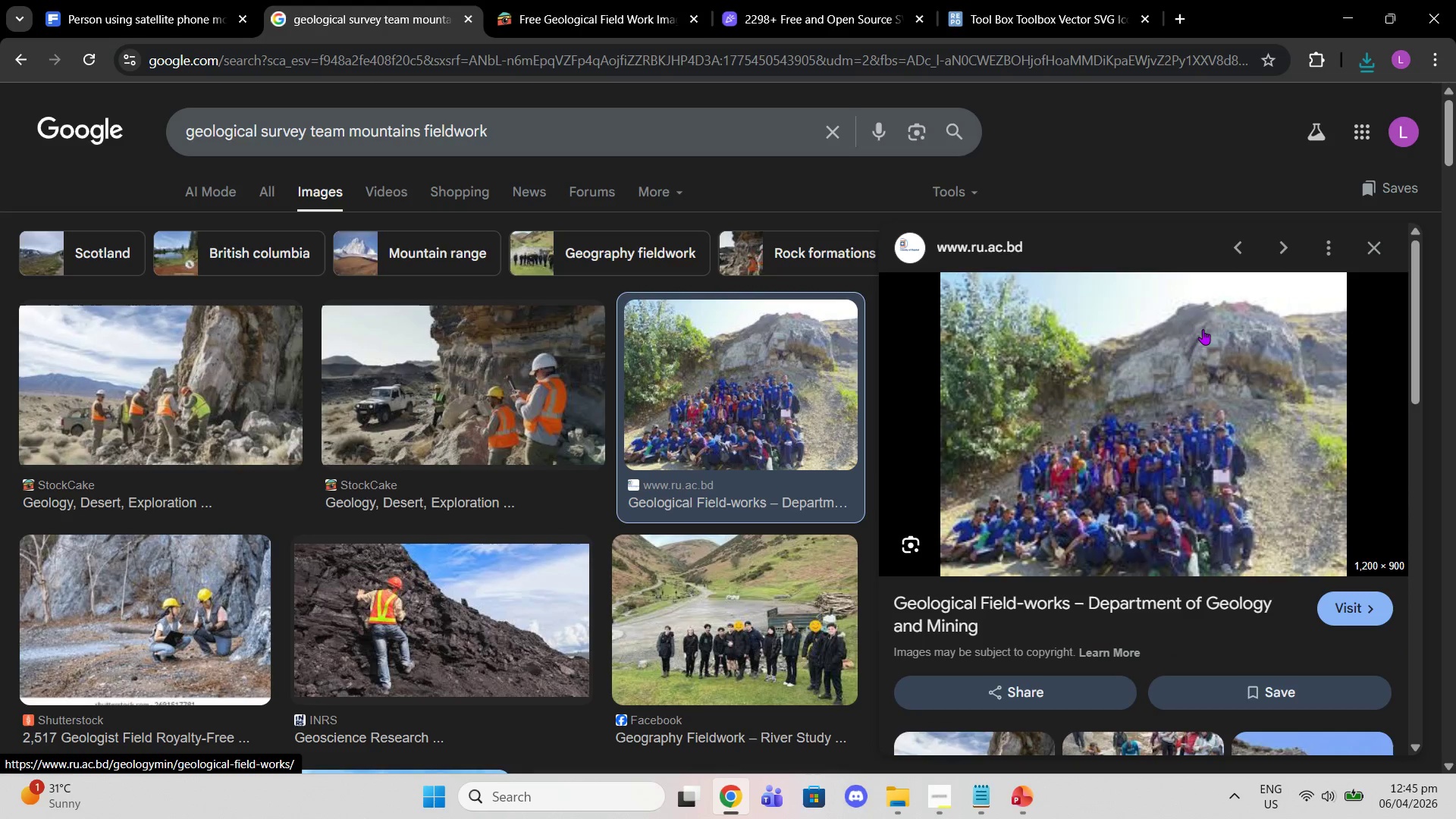 
scroll: coordinate [811, 553], scroll_direction: down, amount: 2.0
 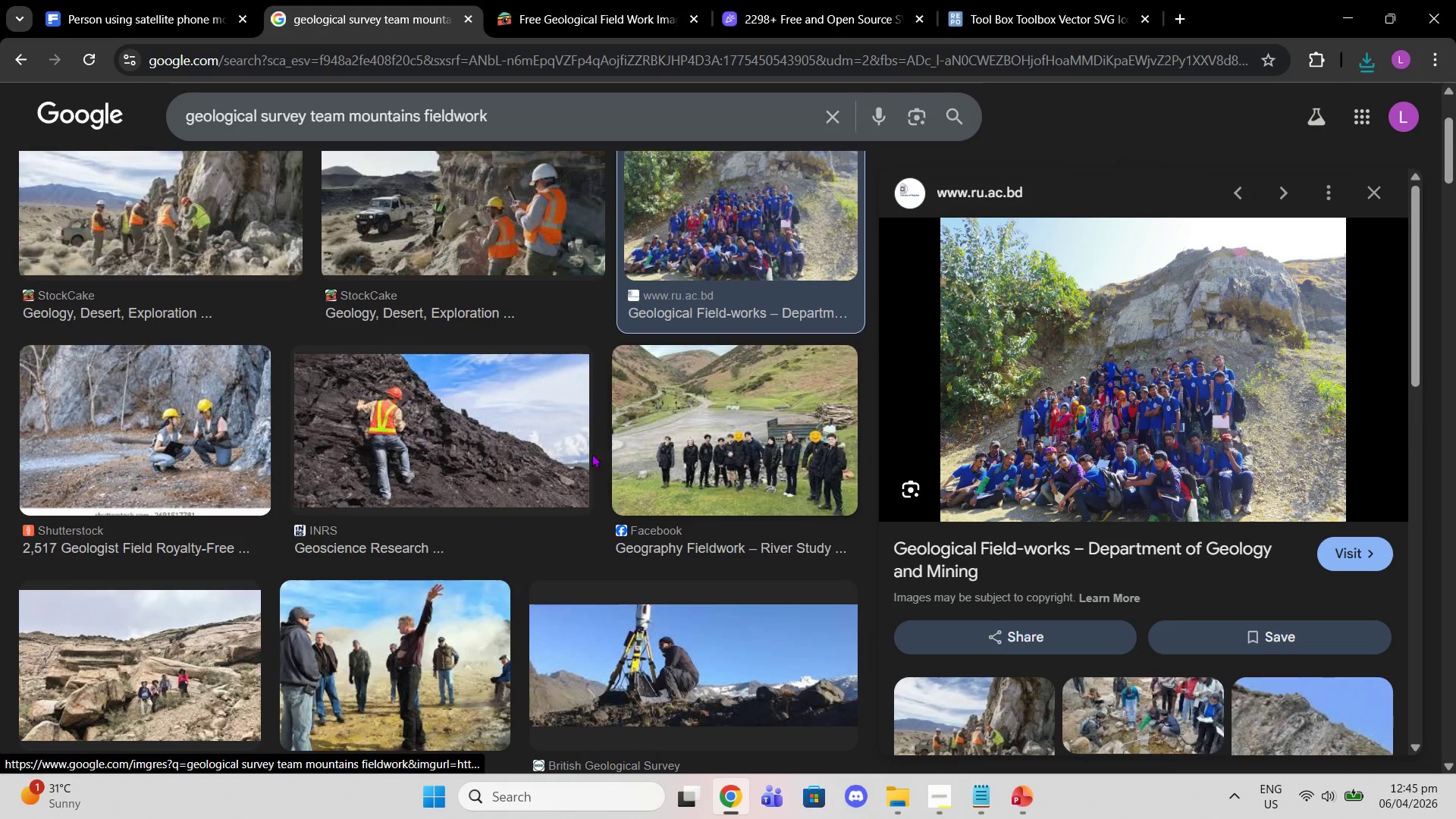 
left_click([510, 461])
 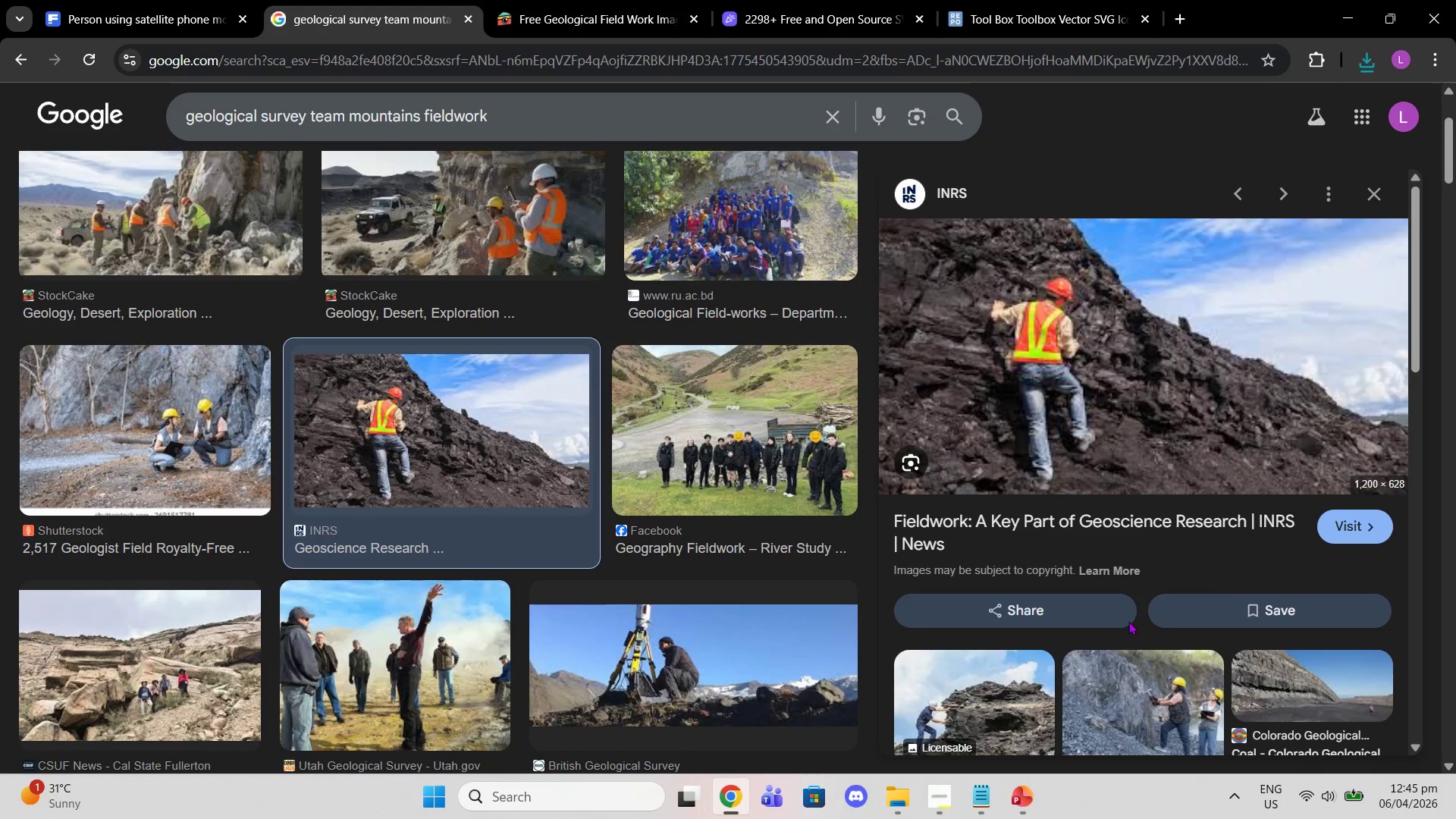 
left_click_drag(start_coordinate=[1104, 698], to_coordinate=[1104, 701])
 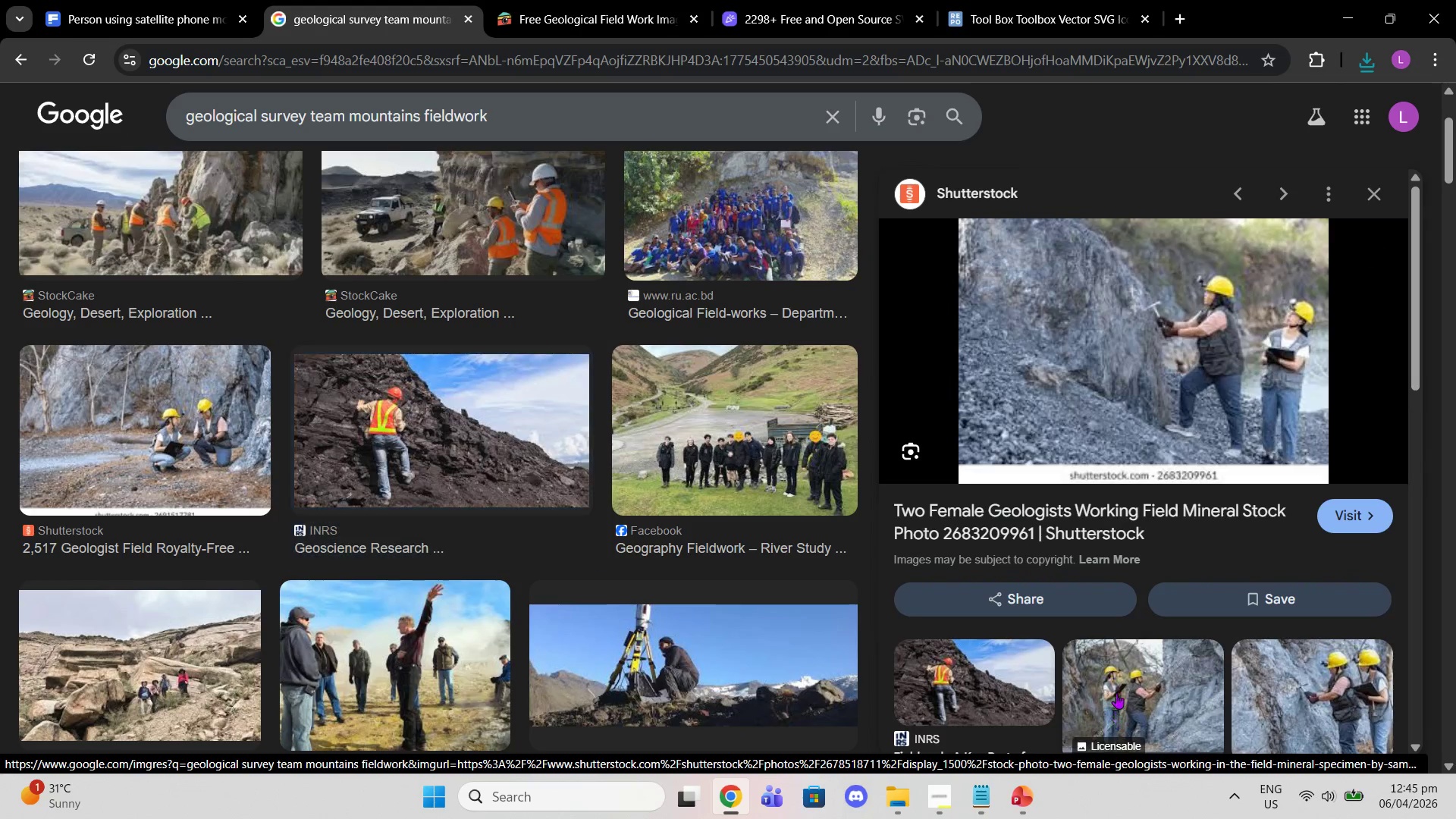 
left_click([385, 408])
 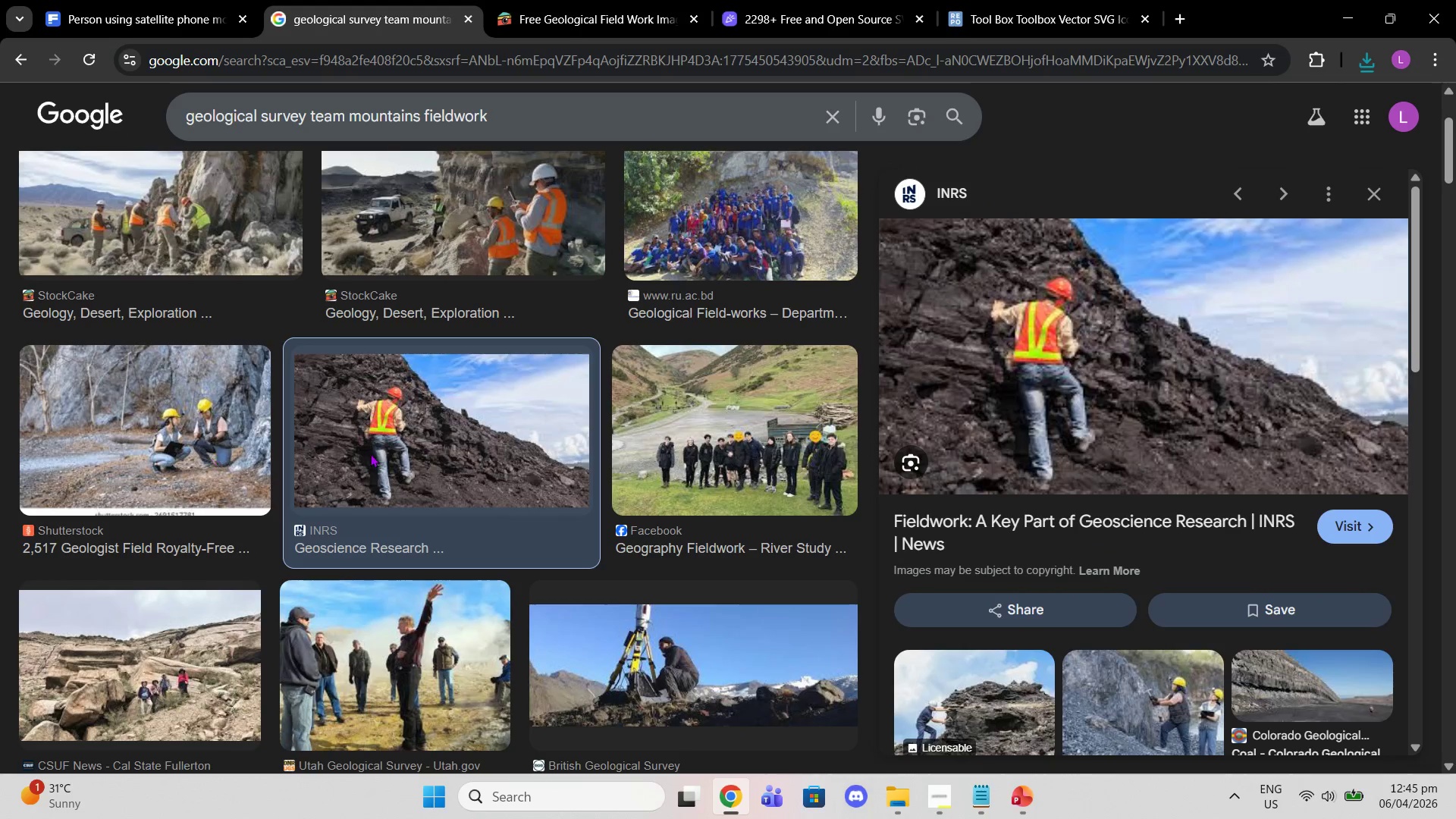 
scroll: coordinate [673, 501], scroll_direction: down, amount: 2.0
 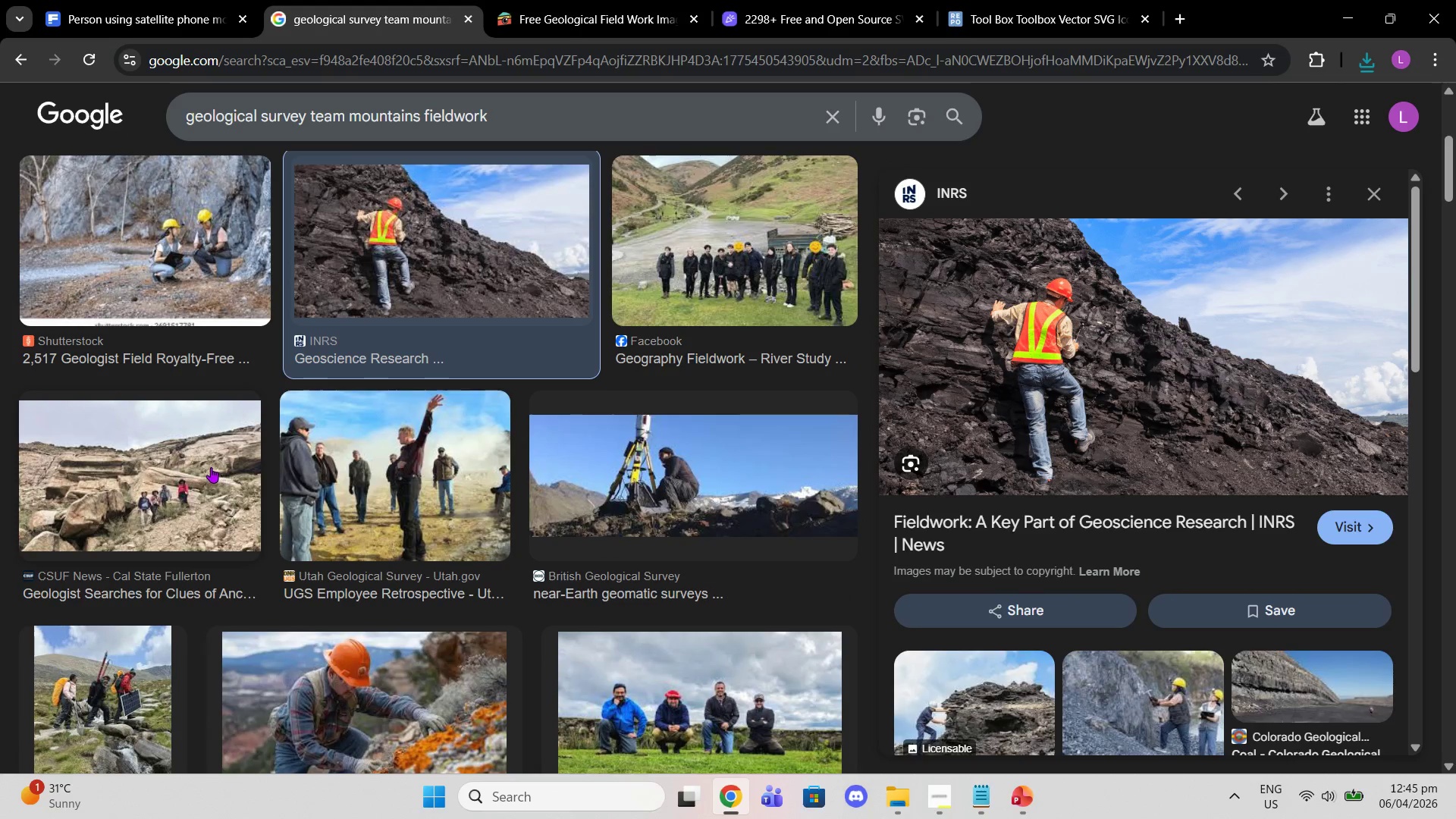 
left_click([195, 485])
 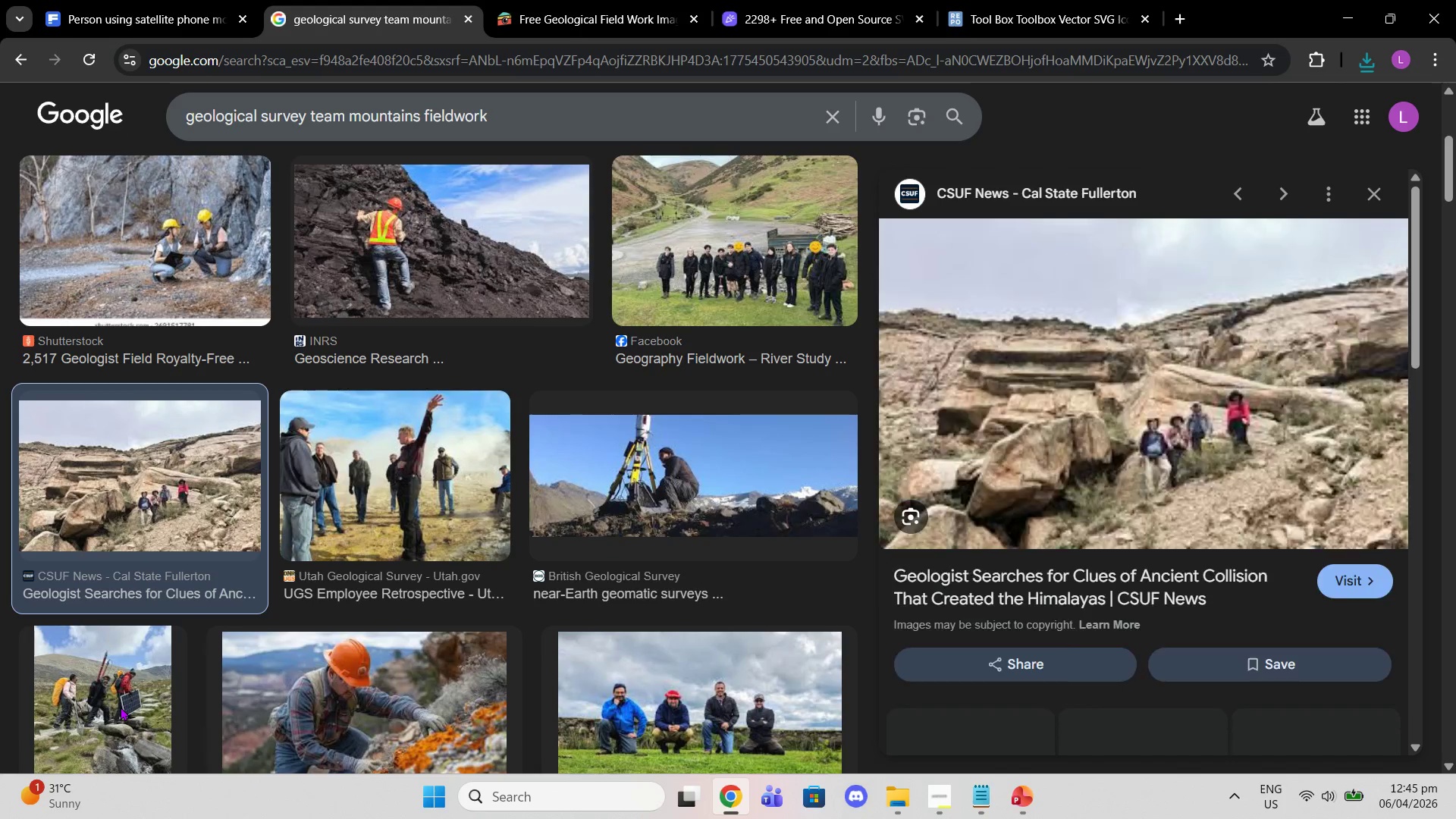 
left_click([120, 707])
 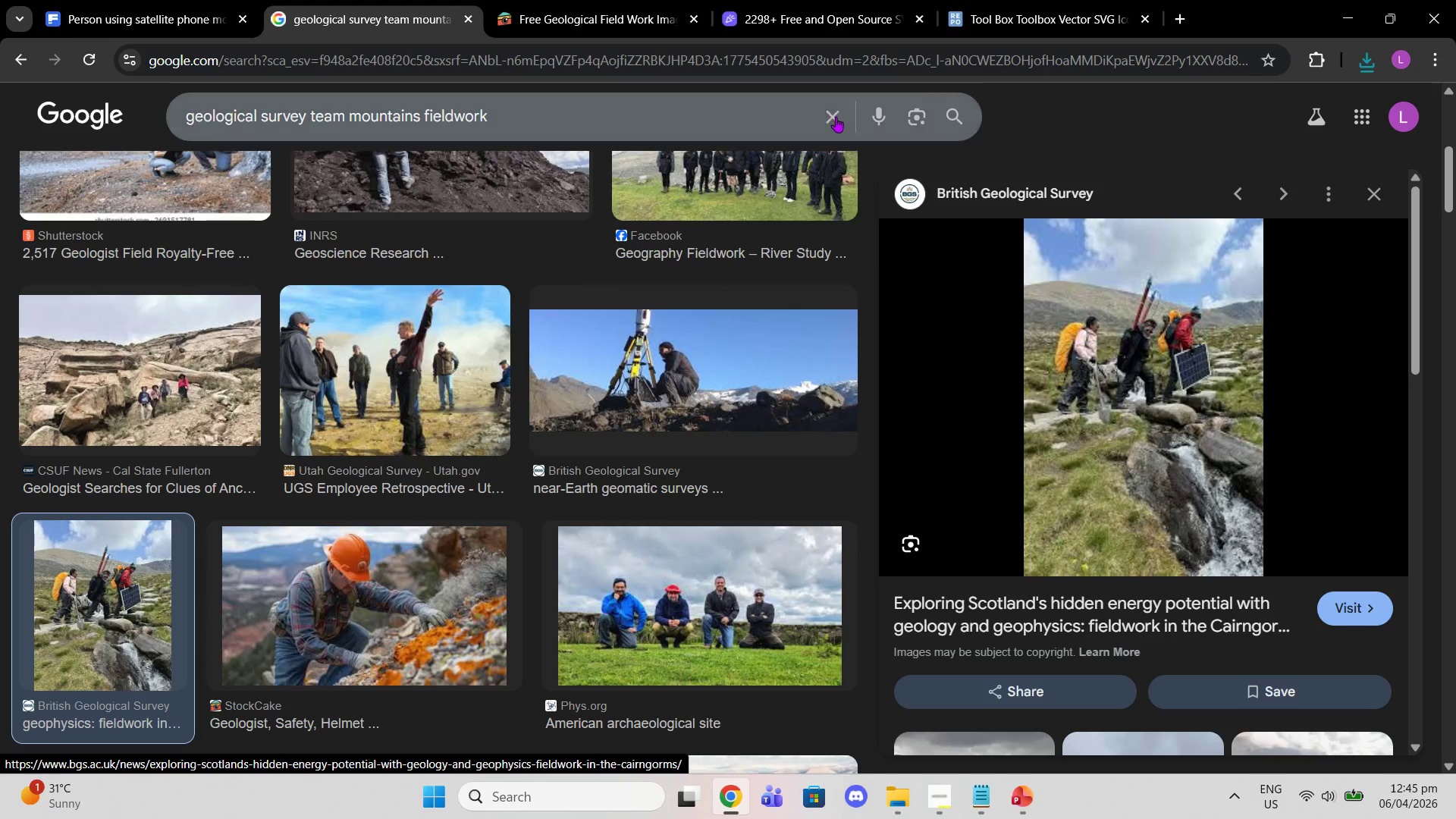 
wait(5.56)
 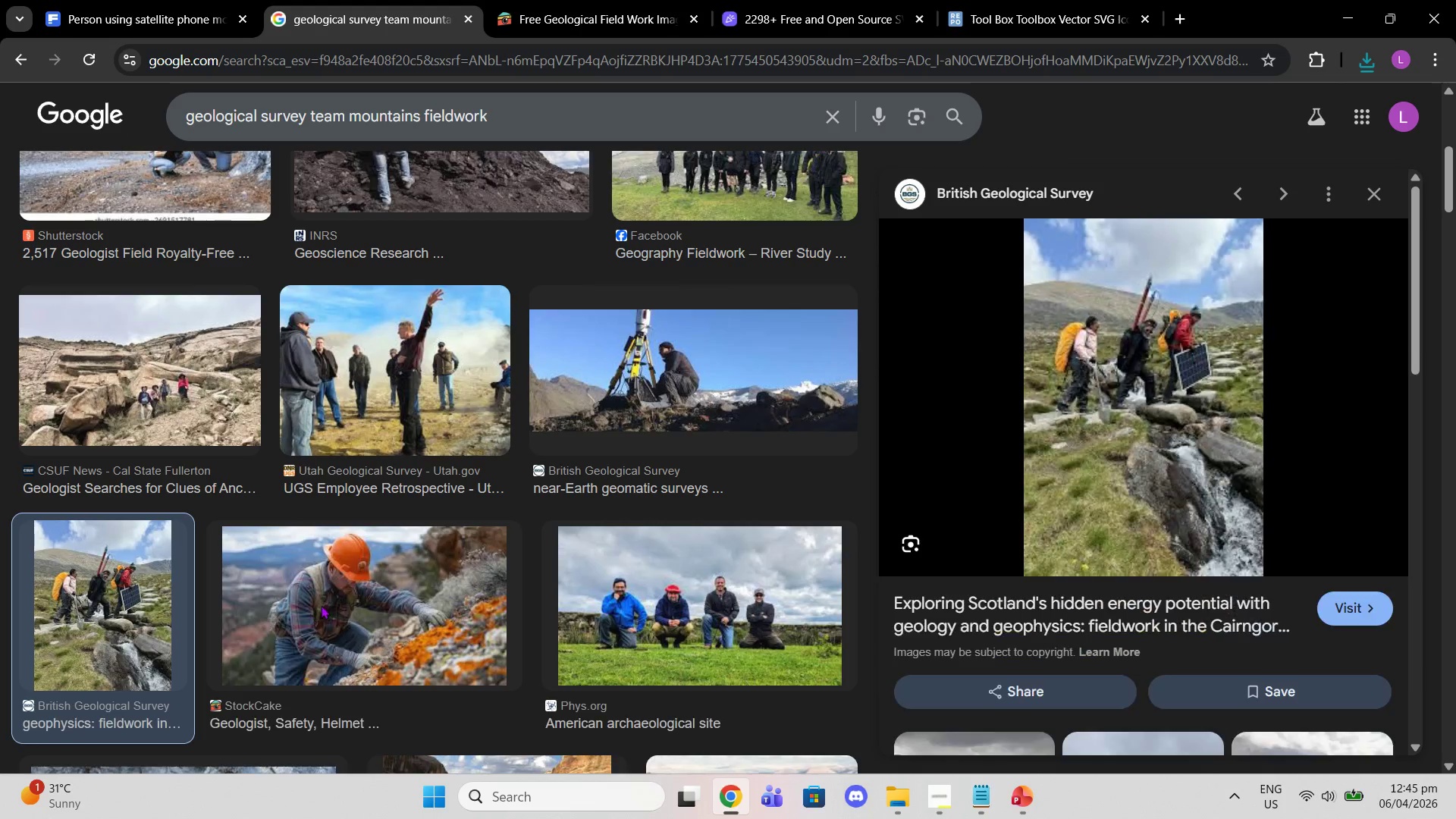 
scroll: coordinate [750, 371], scroll_direction: up, amount: 2.0
 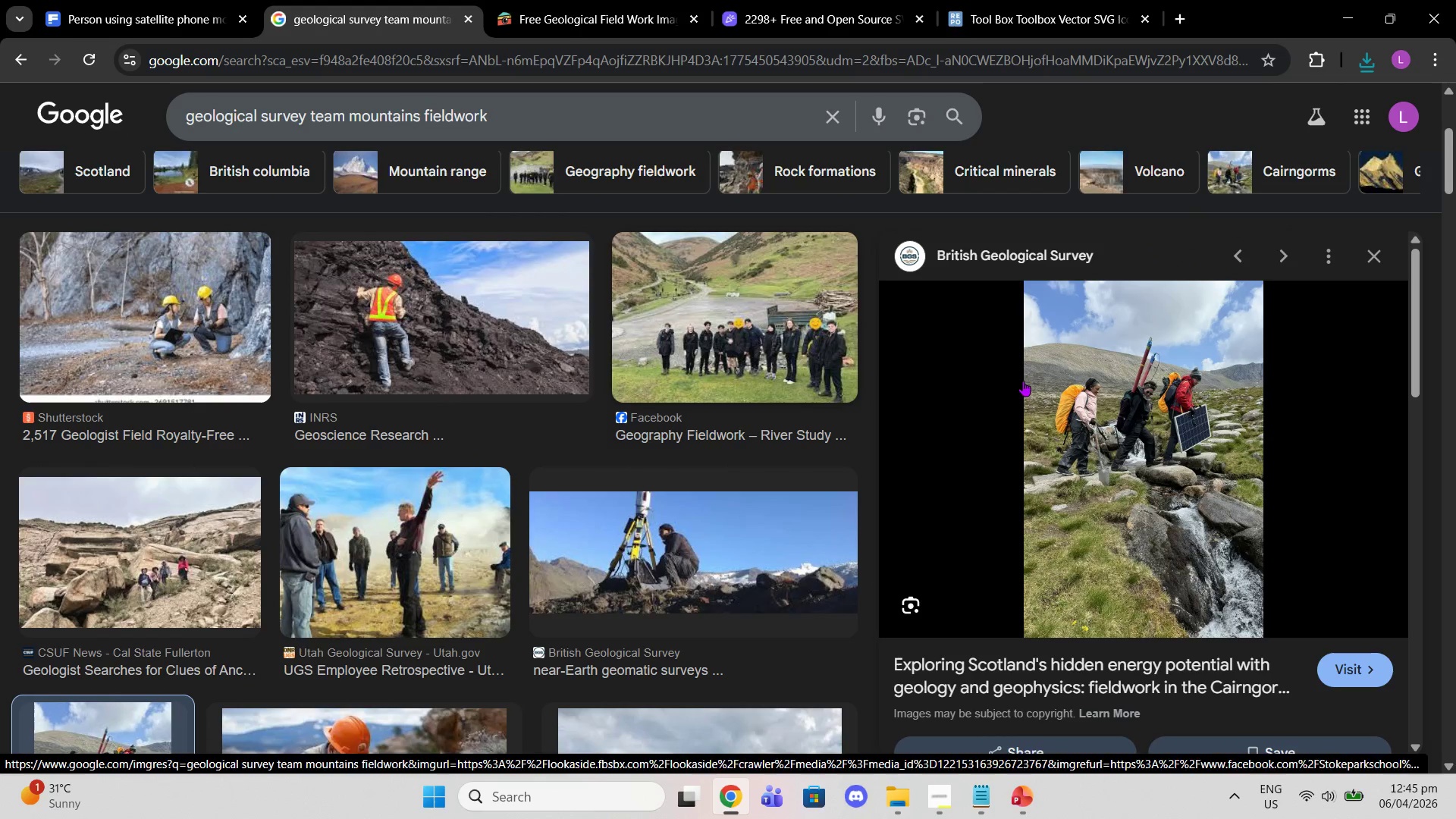 
left_click([1139, 565])
 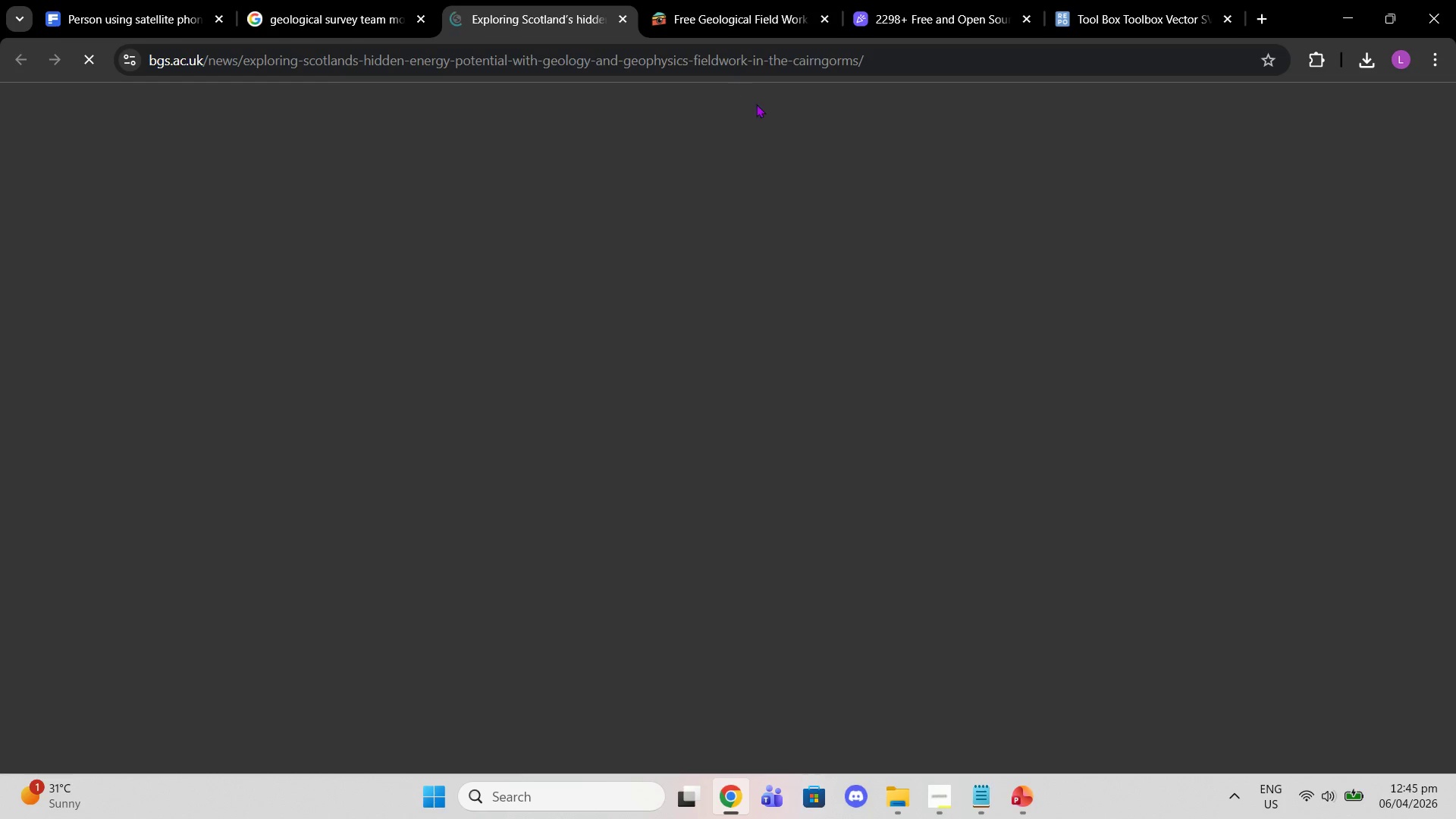 
scroll: coordinate [707, 461], scroll_direction: down, amount: 26.0
 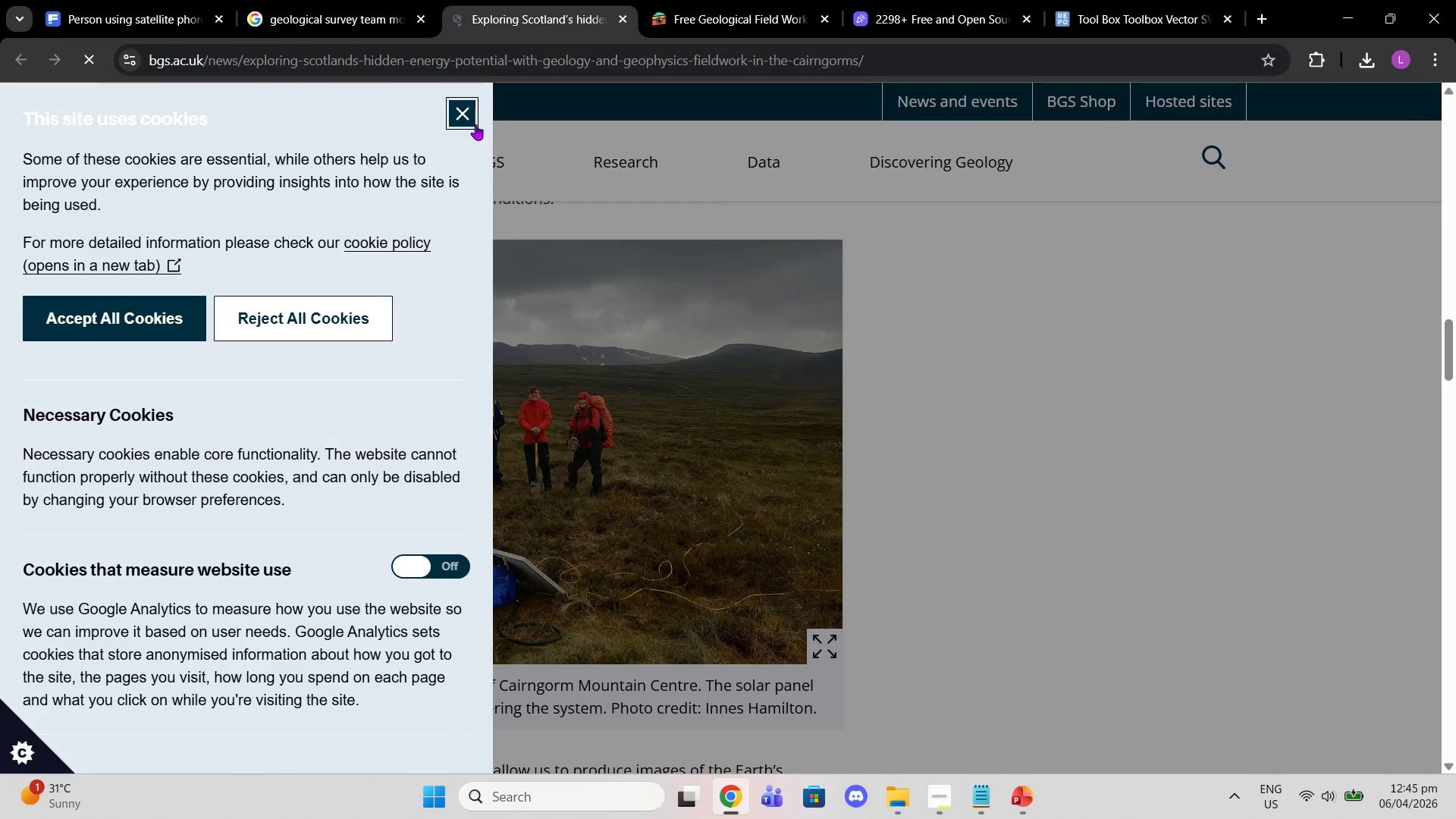 
left_click([472, 117])
 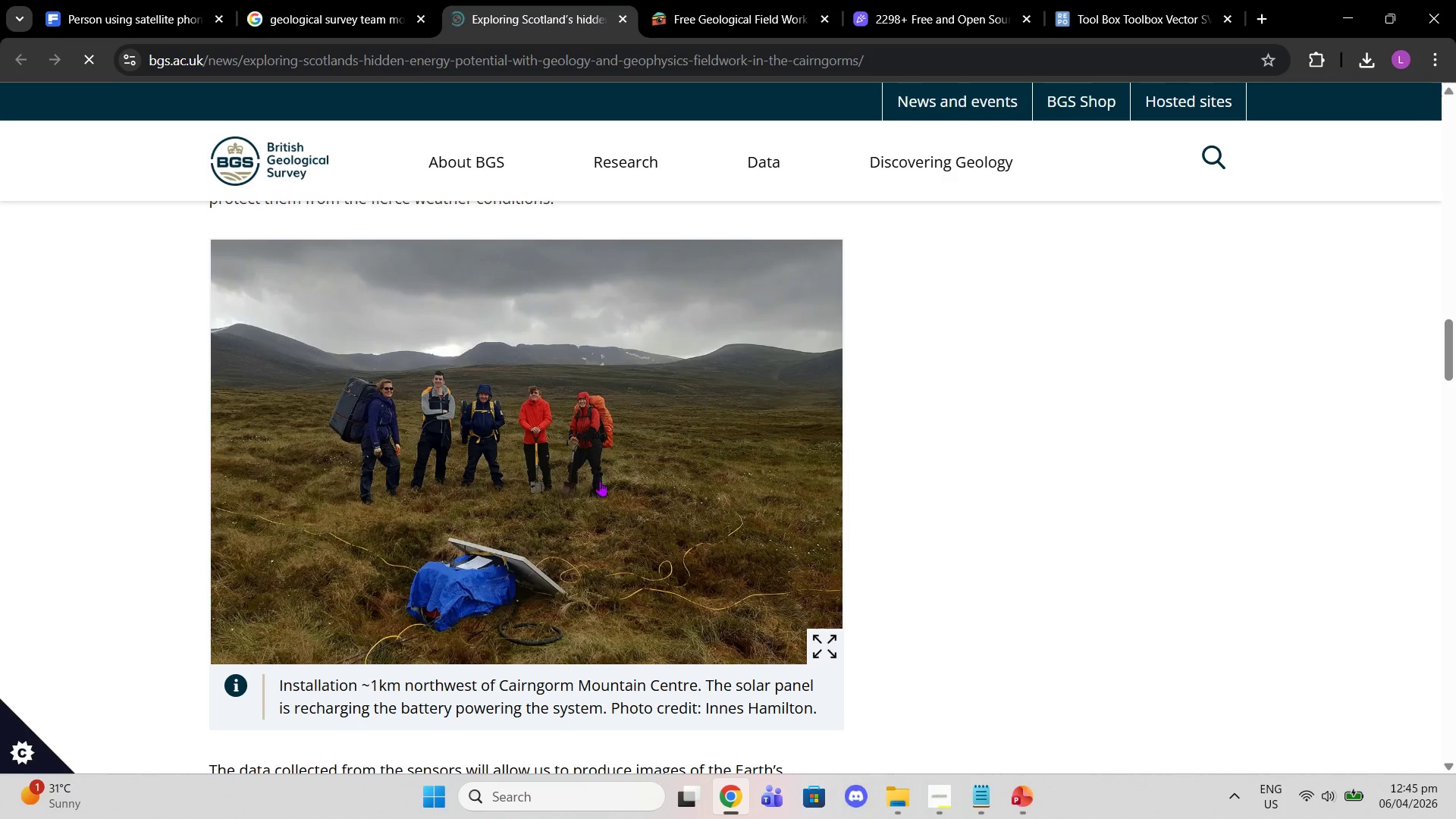 
scroll: coordinate [600, 482], scroll_direction: down, amount: 29.0
 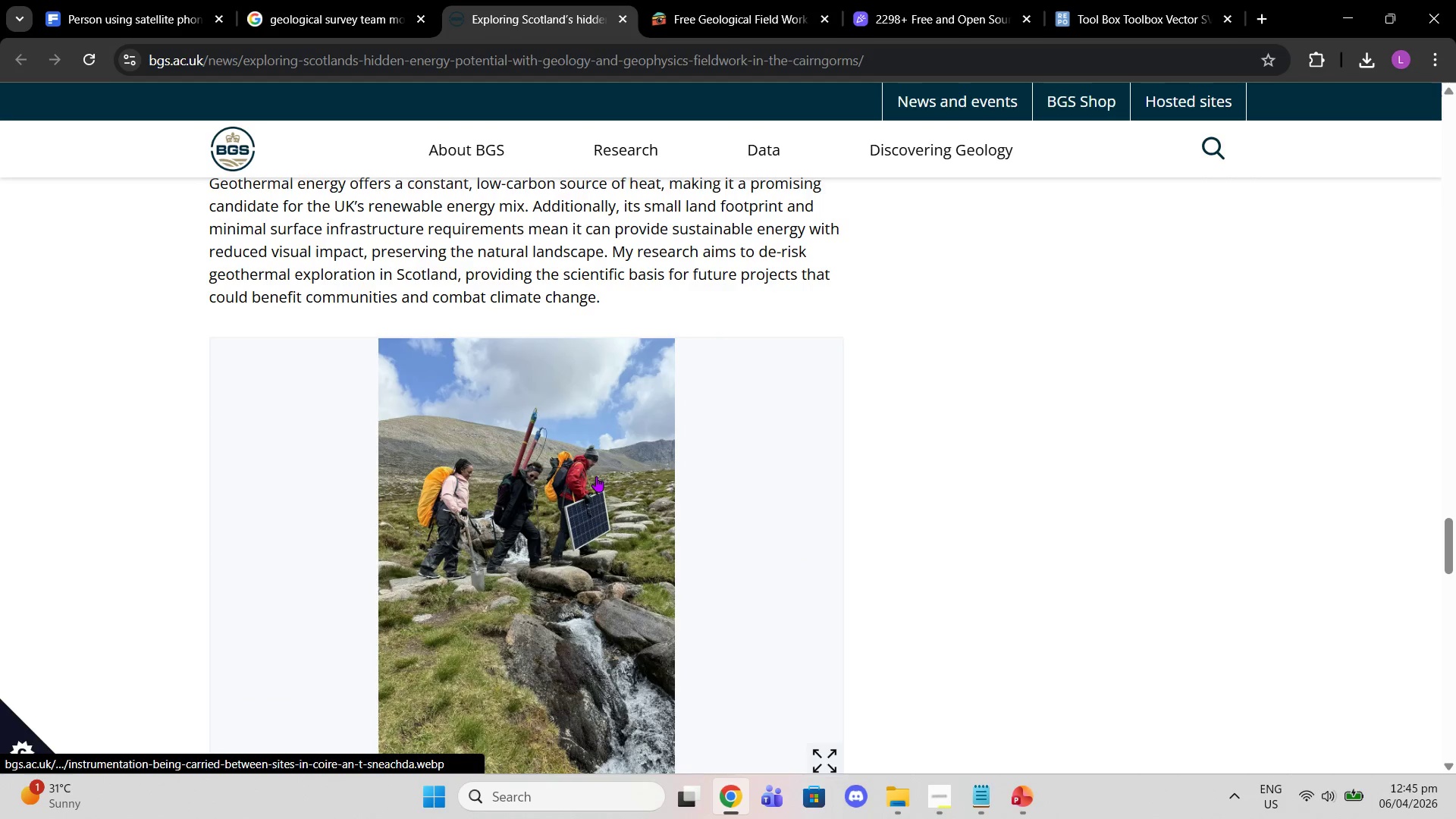 
right_click([596, 476])
 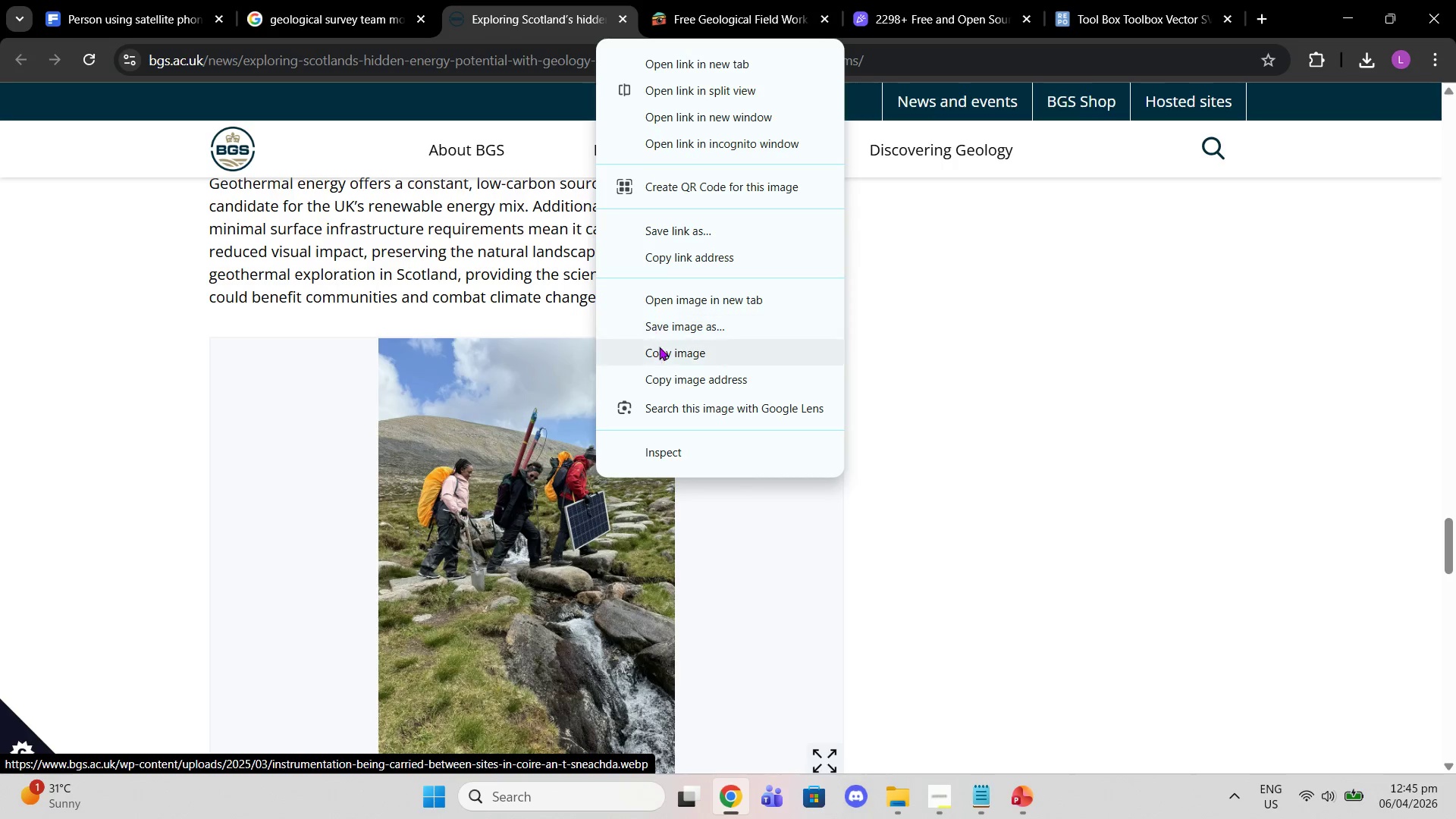 
left_click([664, 363])
 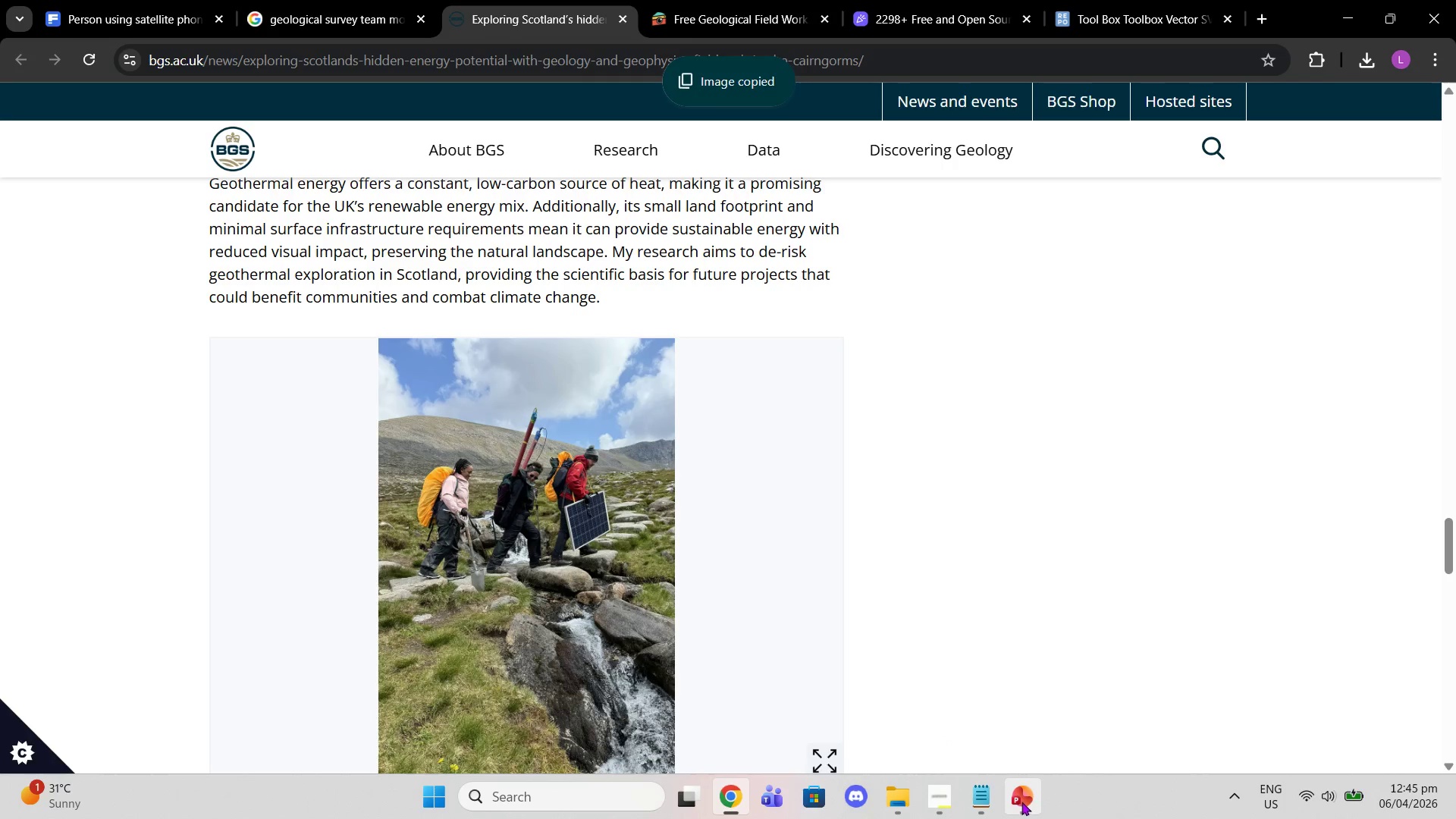 
right_click([664, 543])
 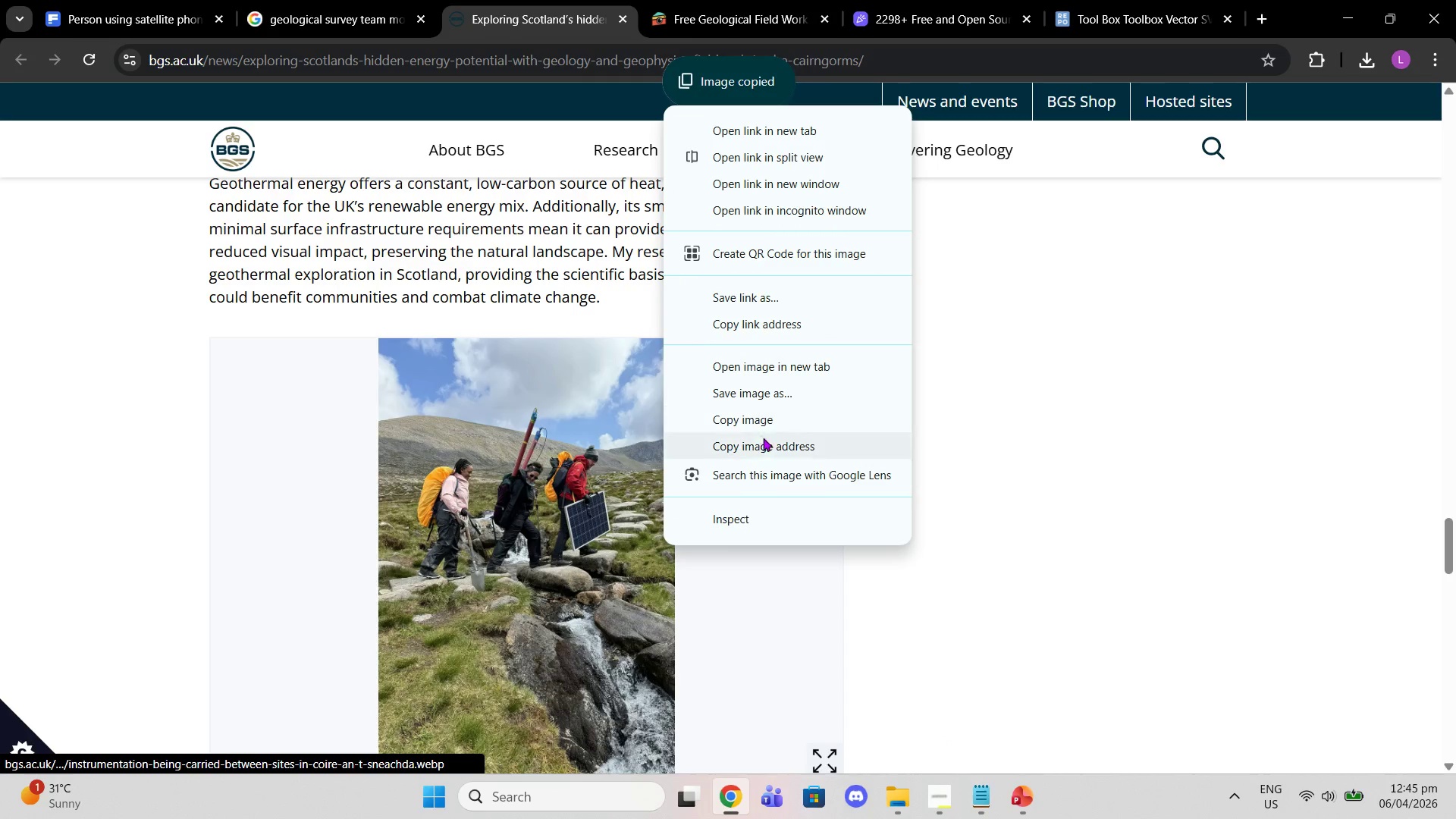 
left_click([755, 386])
 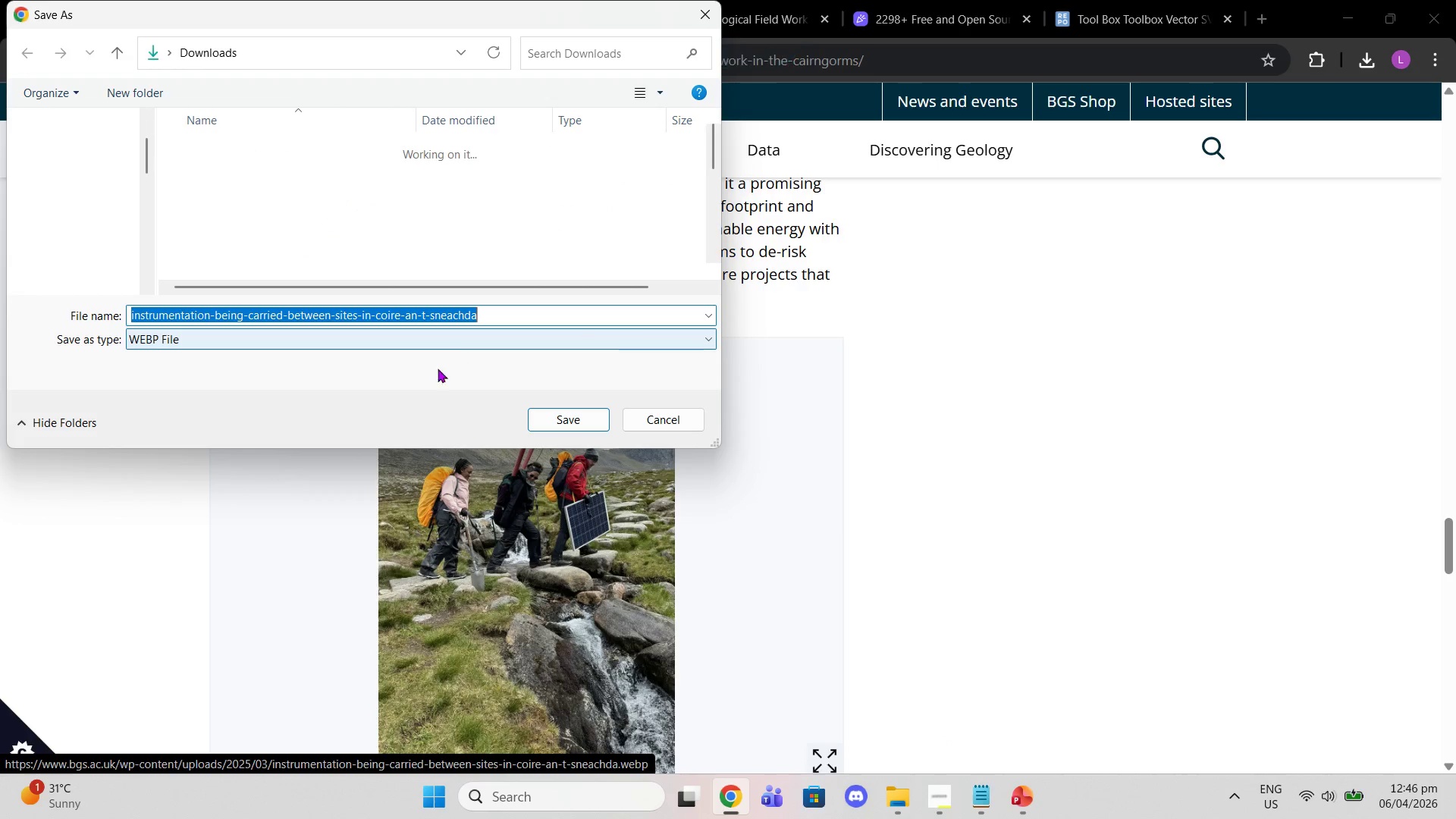 
left_click([478, 334])
 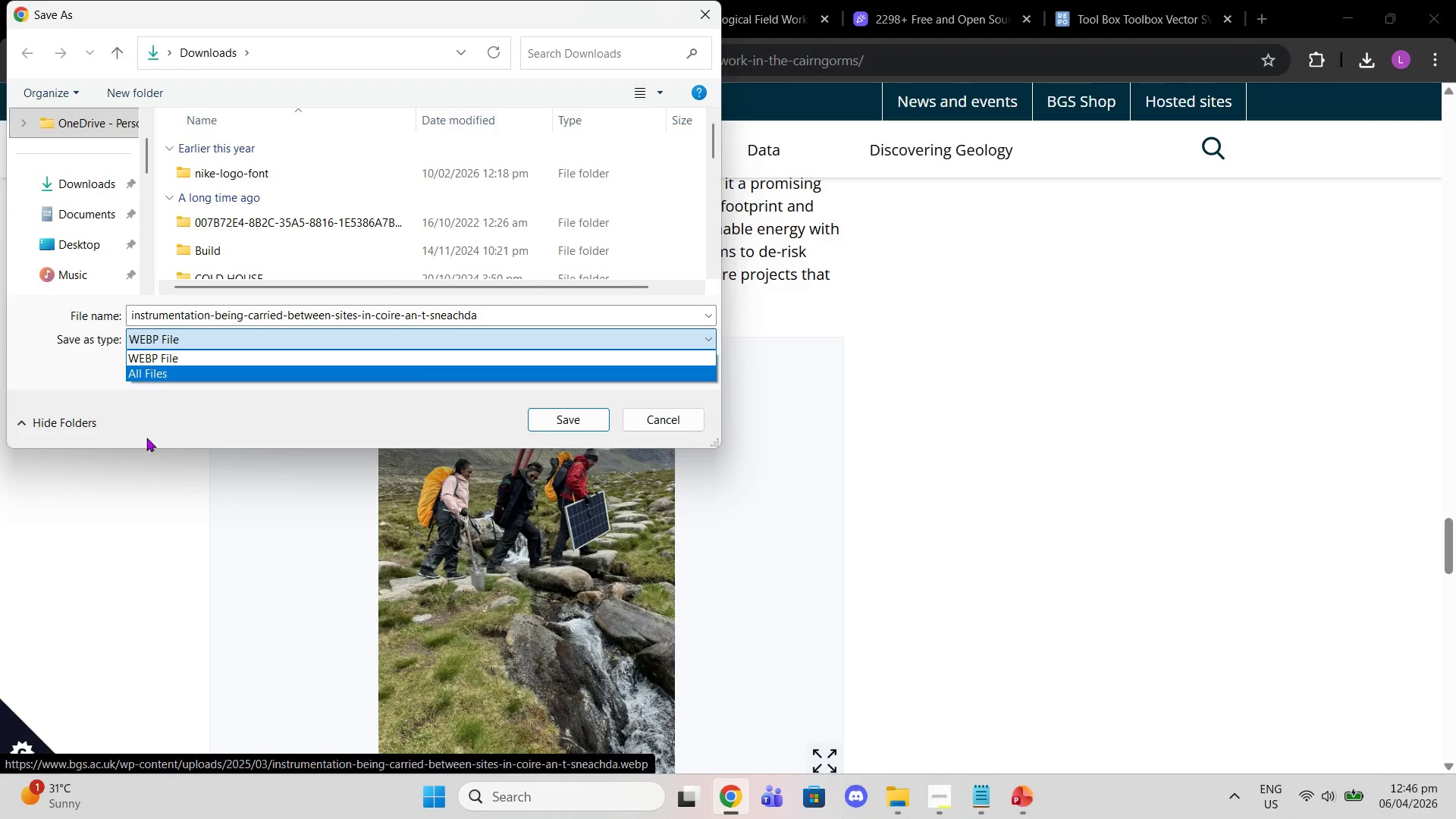 
left_click_drag(start_coordinate=[234, 554], to_coordinate=[243, 560])
 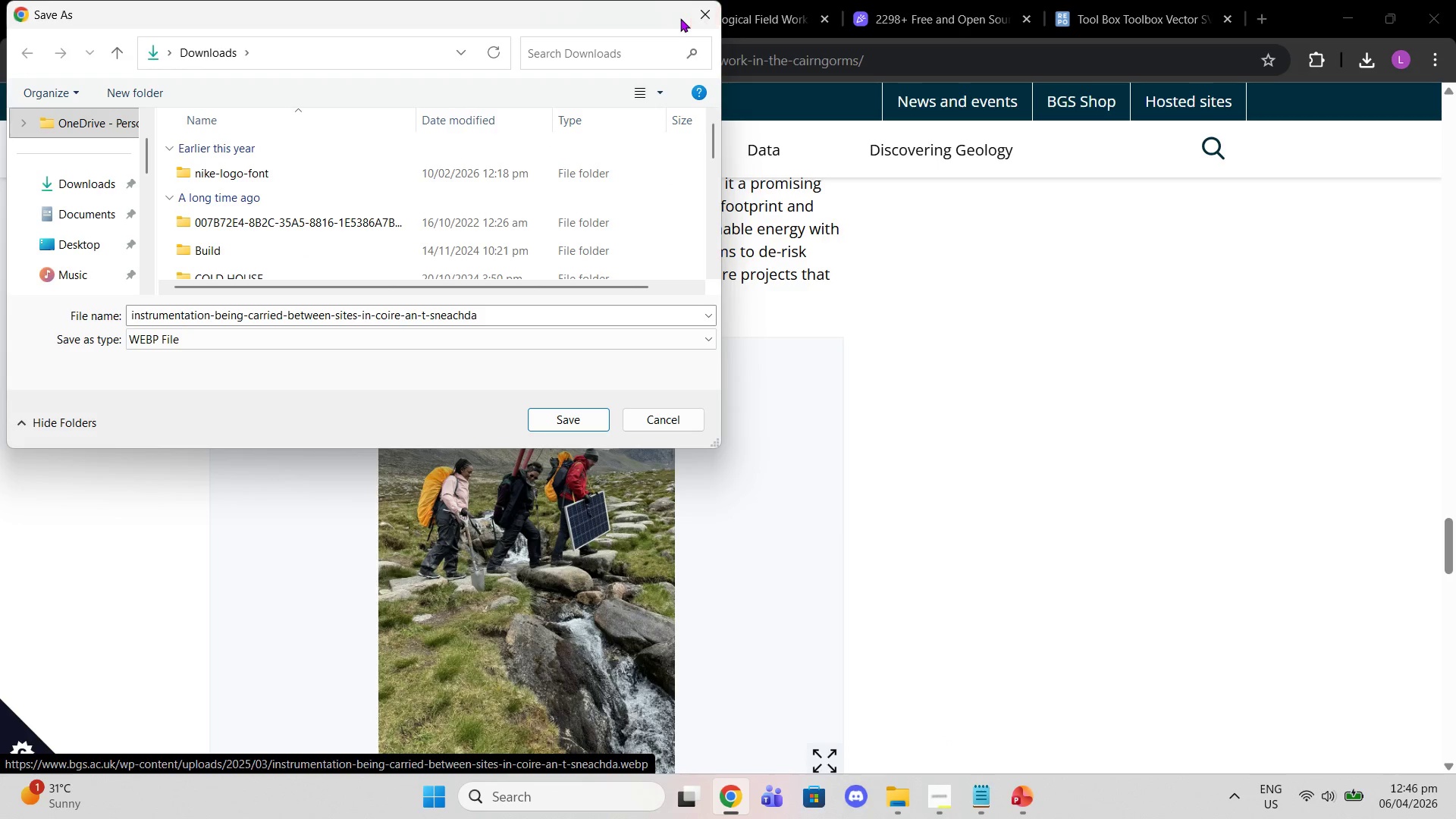 
left_click([686, 18])
 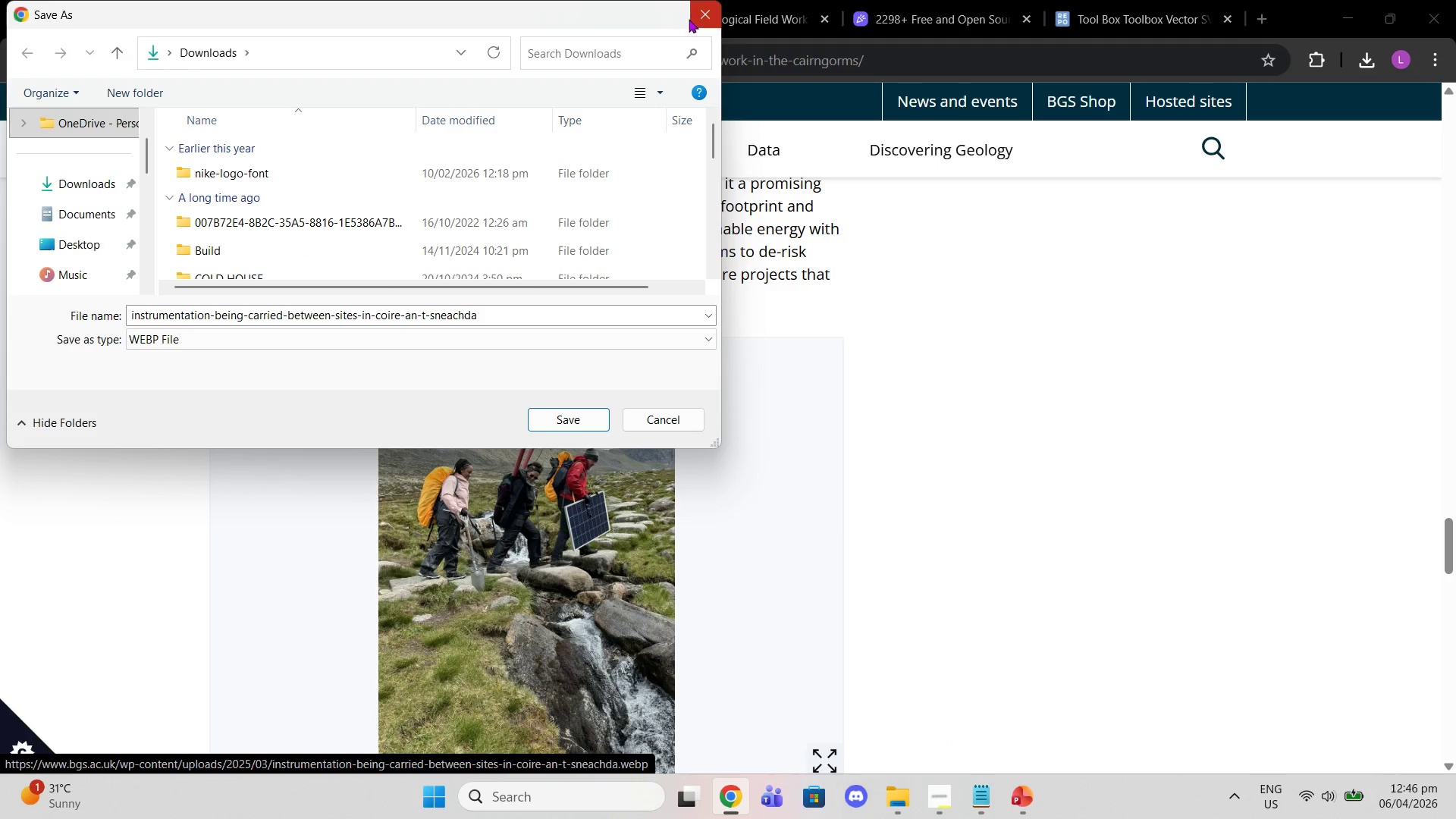 
left_click([689, 19])
 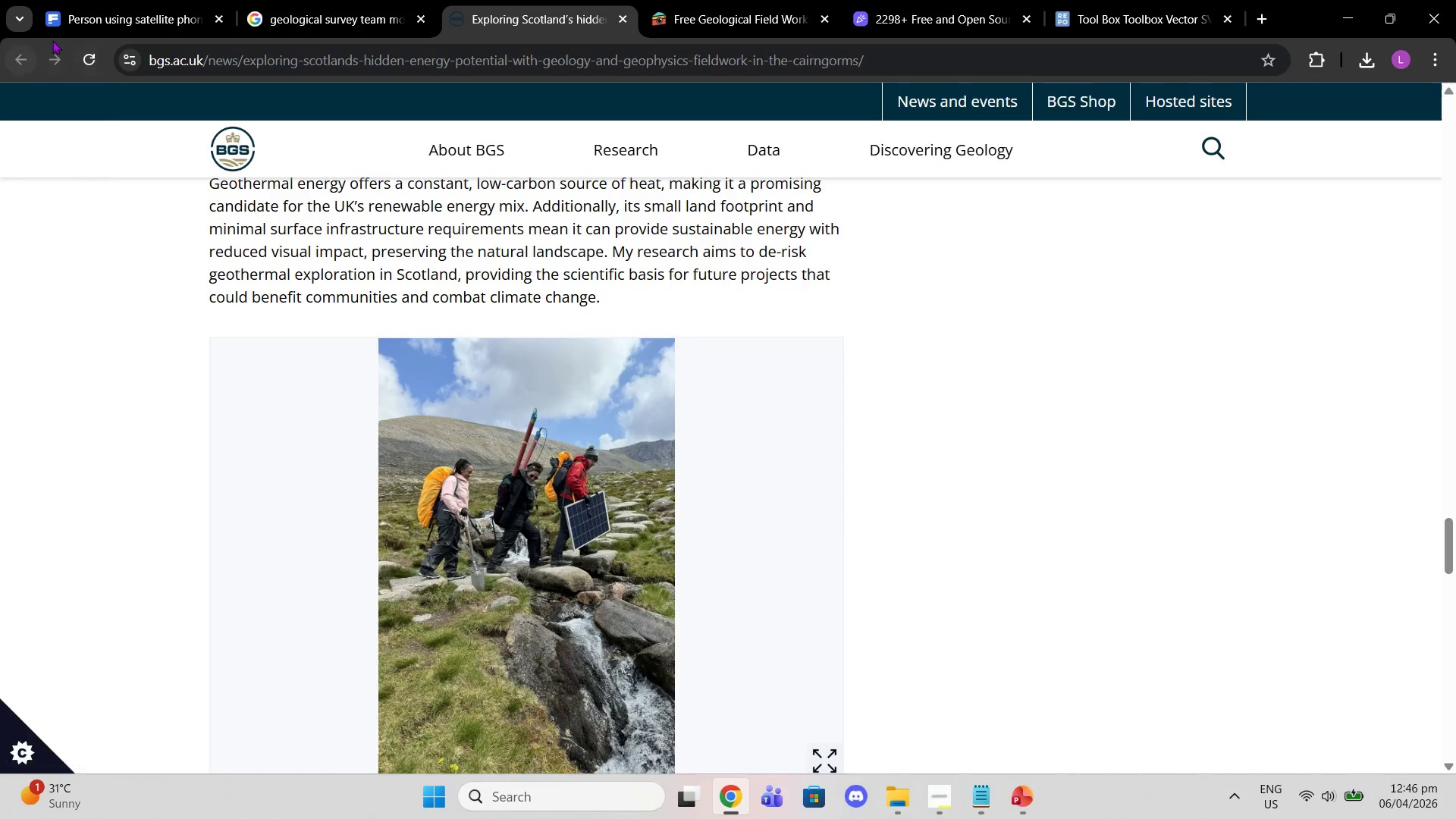 
left_click([388, 0])
 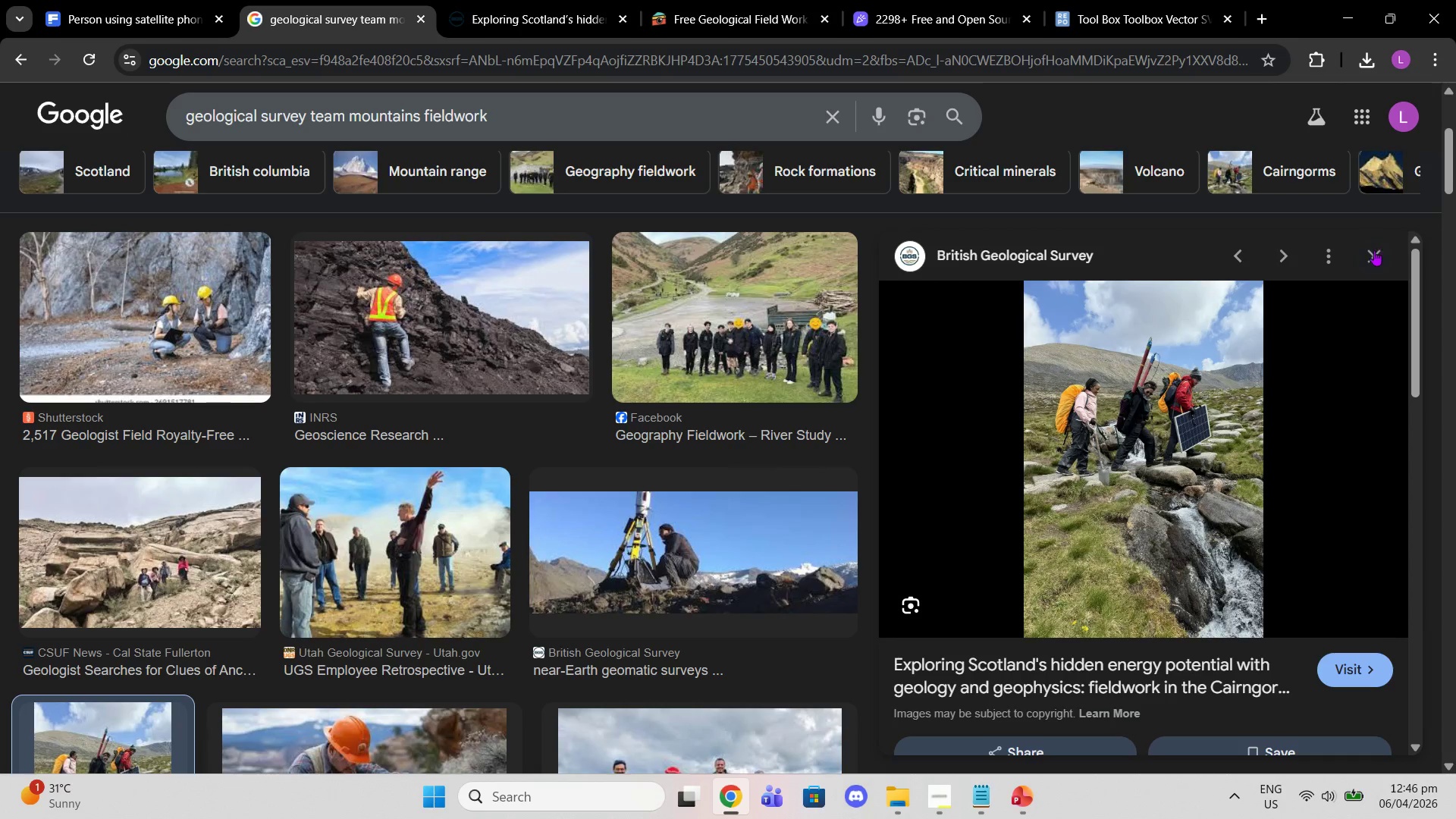 
scroll: coordinate [1250, 463], scroll_direction: down, amount: 7.0
 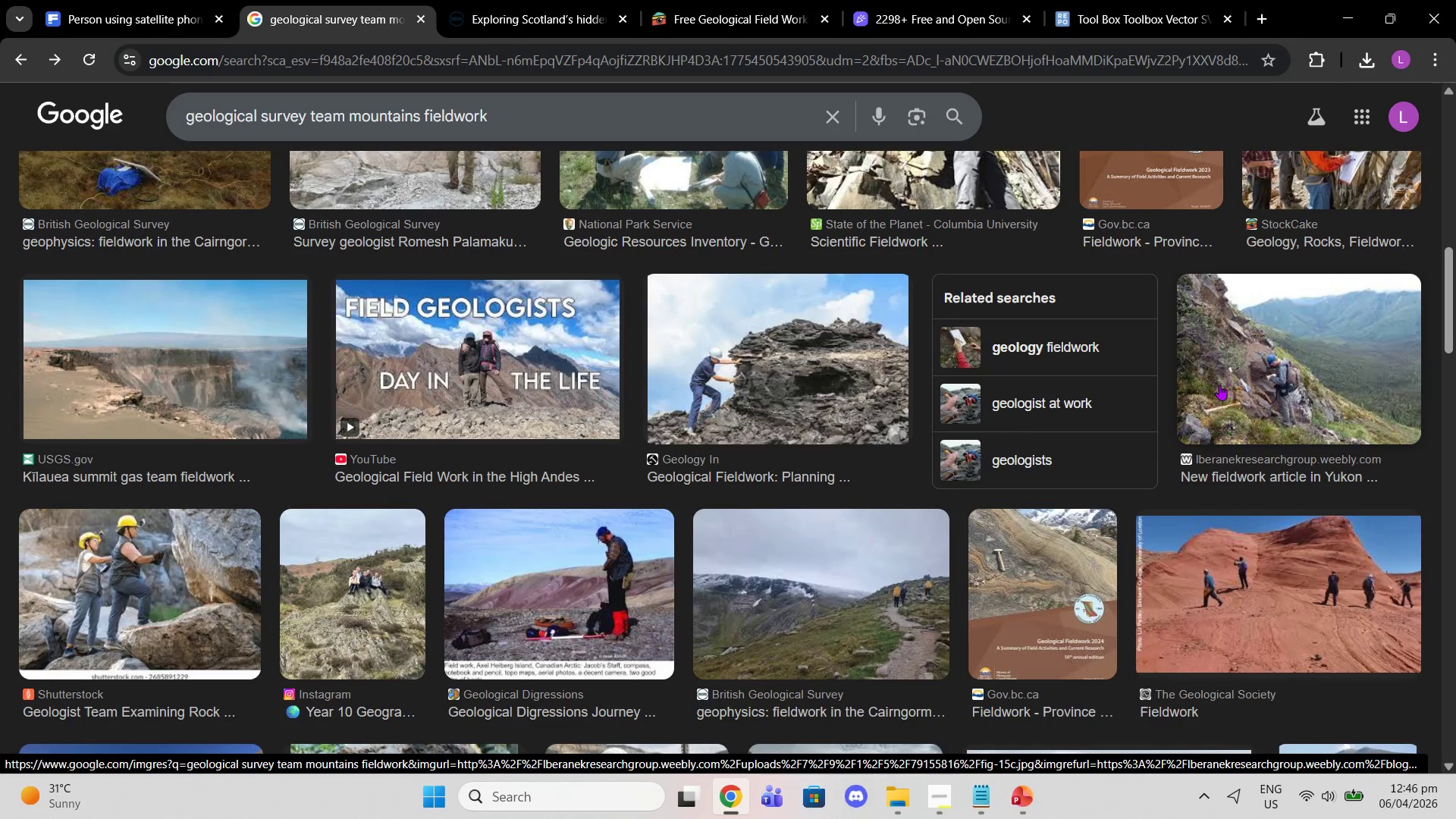 
scroll: coordinate [912, 477], scroll_direction: up, amount: 12.0
 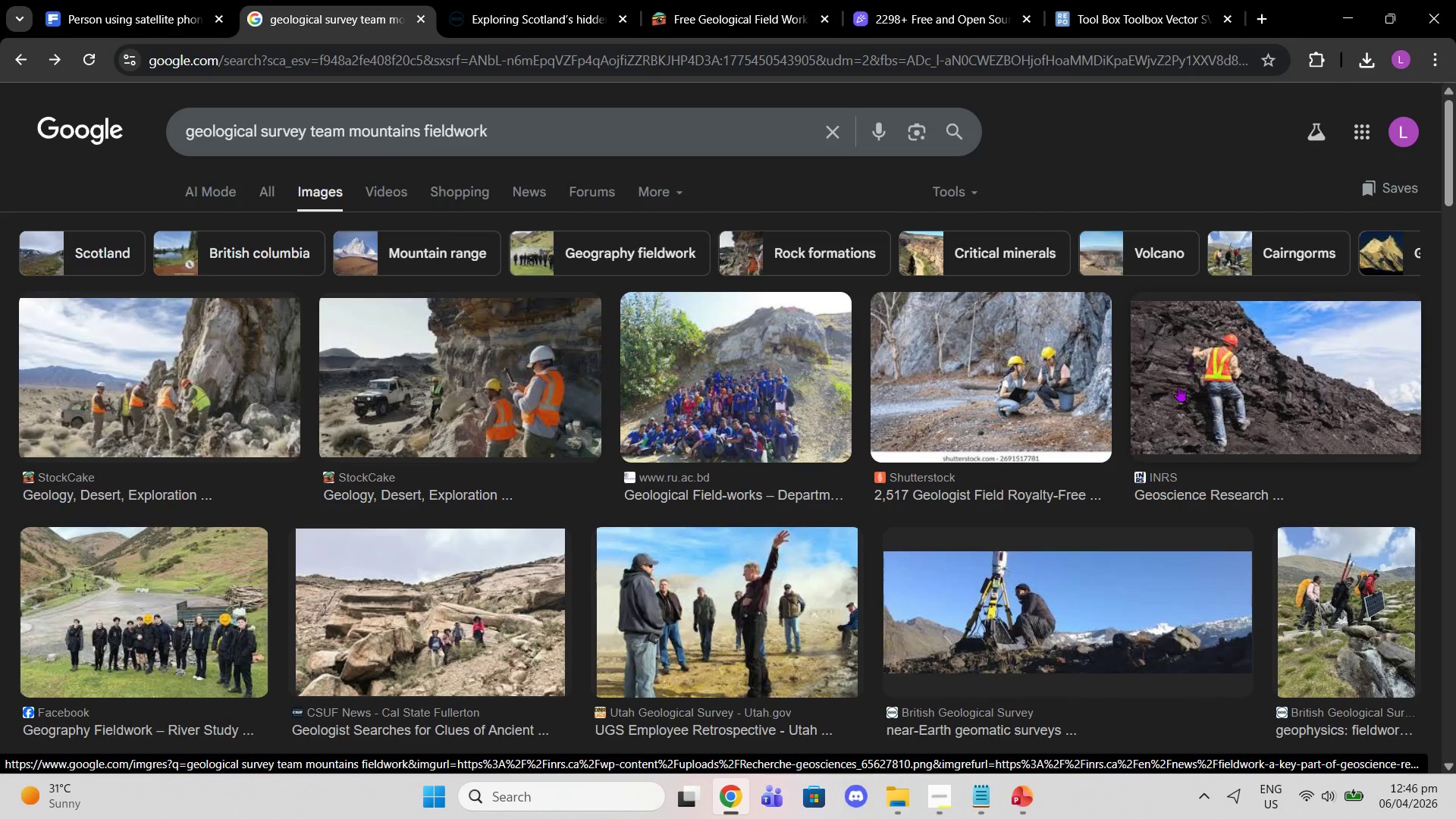 
scroll: coordinate [858, 479], scroll_direction: down, amount: 4.0
 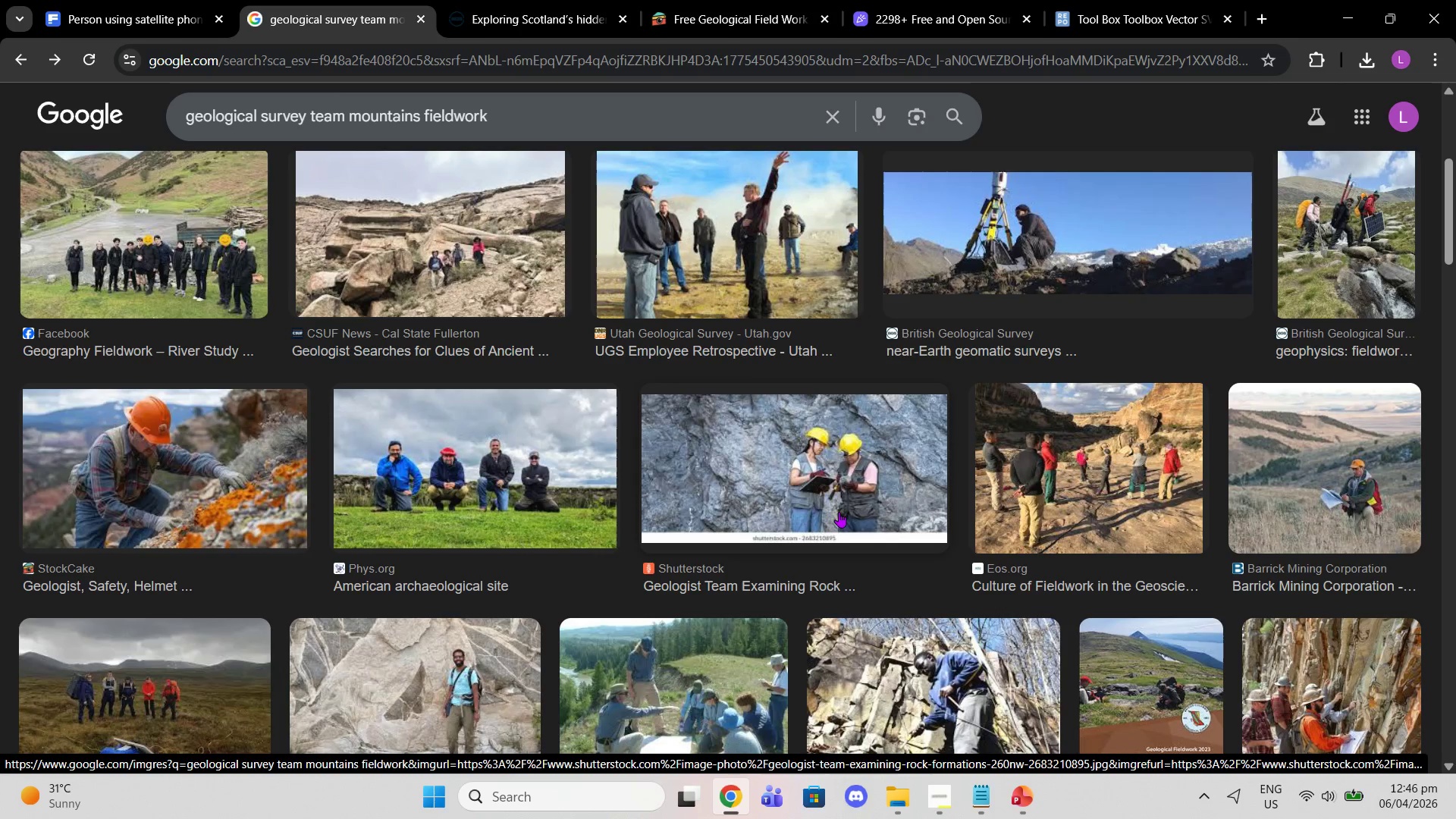 
scroll: coordinate [839, 512], scroll_direction: up, amount: 1.0
 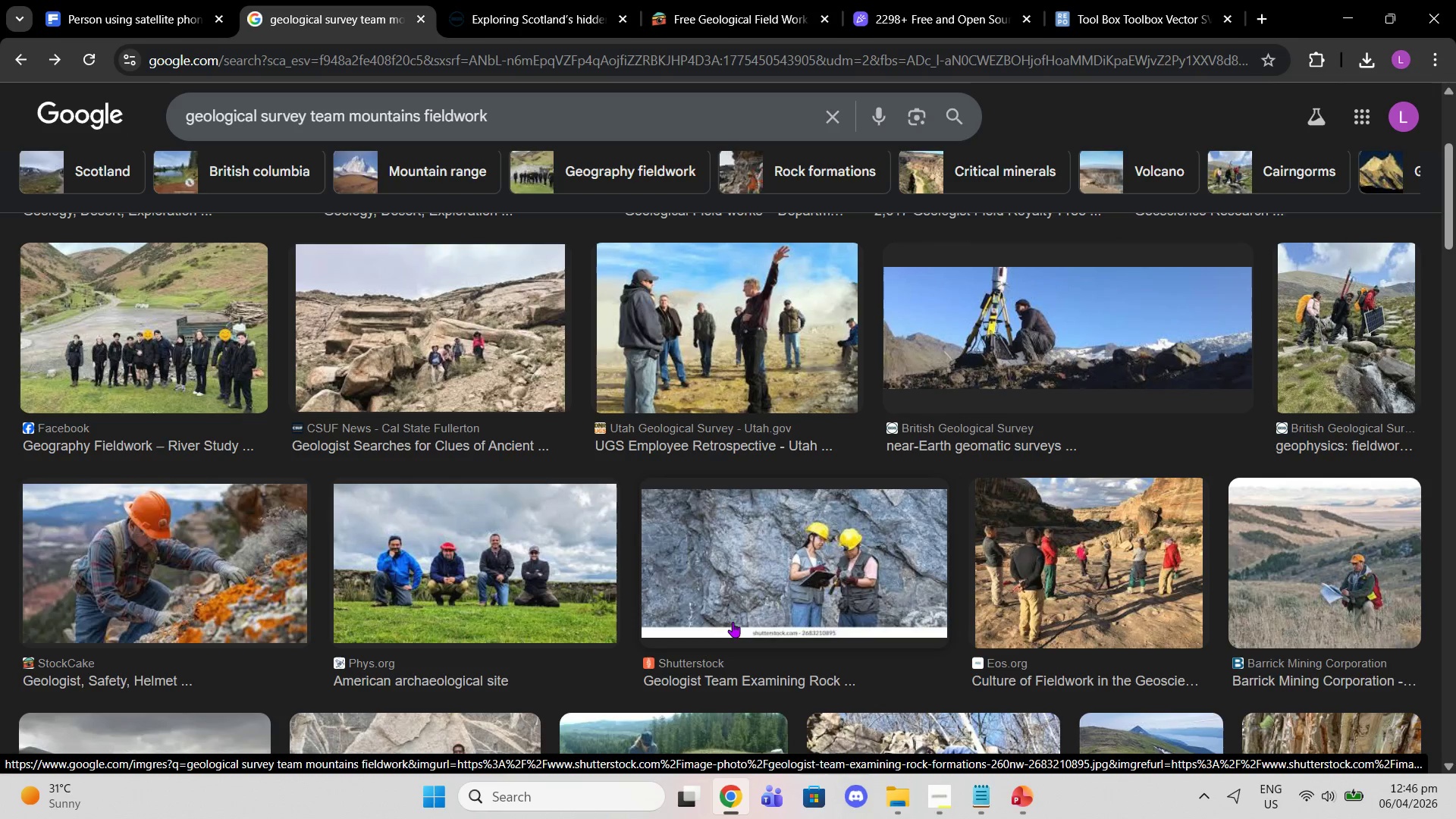 
scroll: coordinate [663, 597], scroll_direction: down, amount: 14.0
 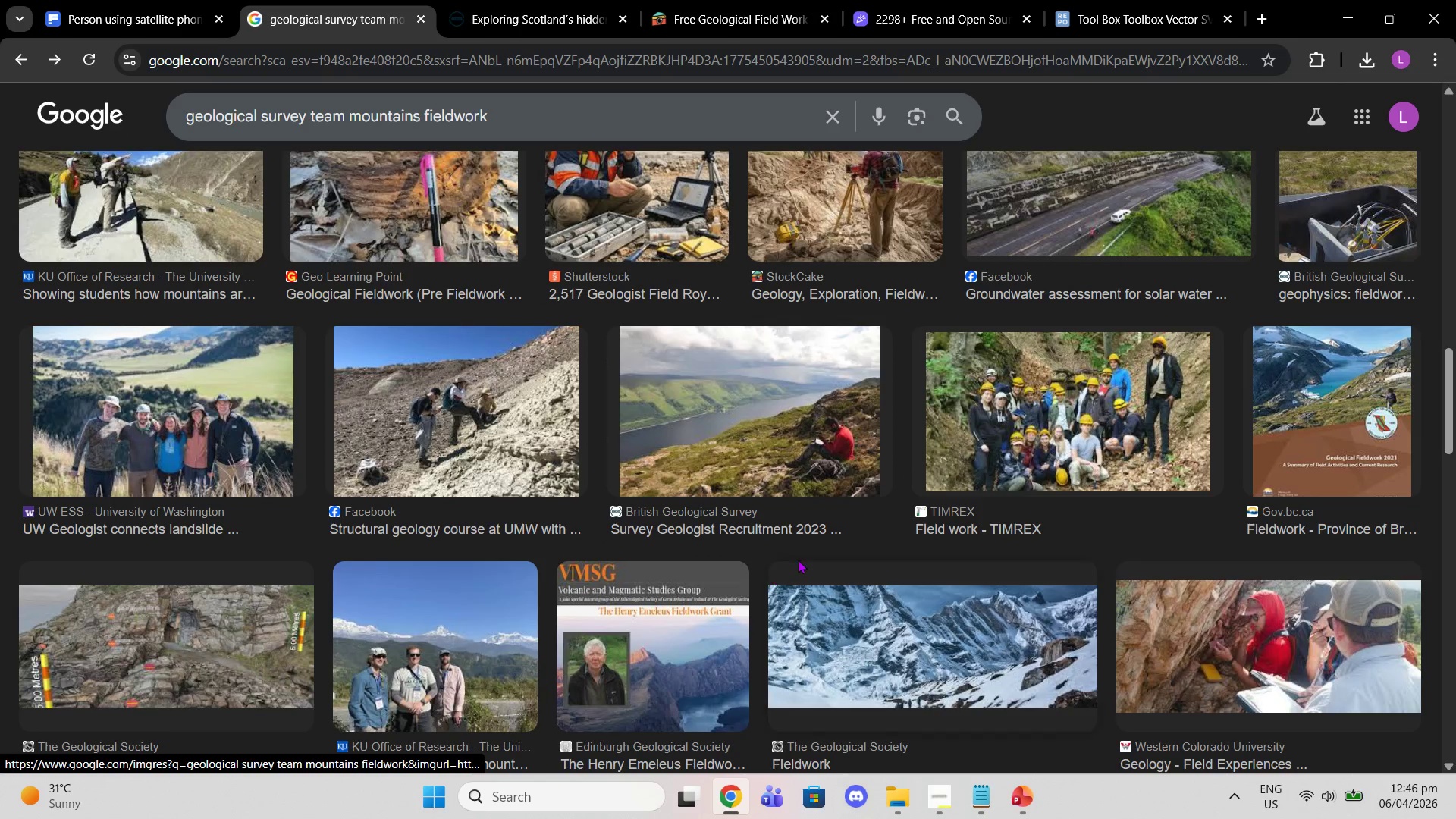 
scroll: coordinate [805, 557], scroll_direction: down, amount: 4.0
 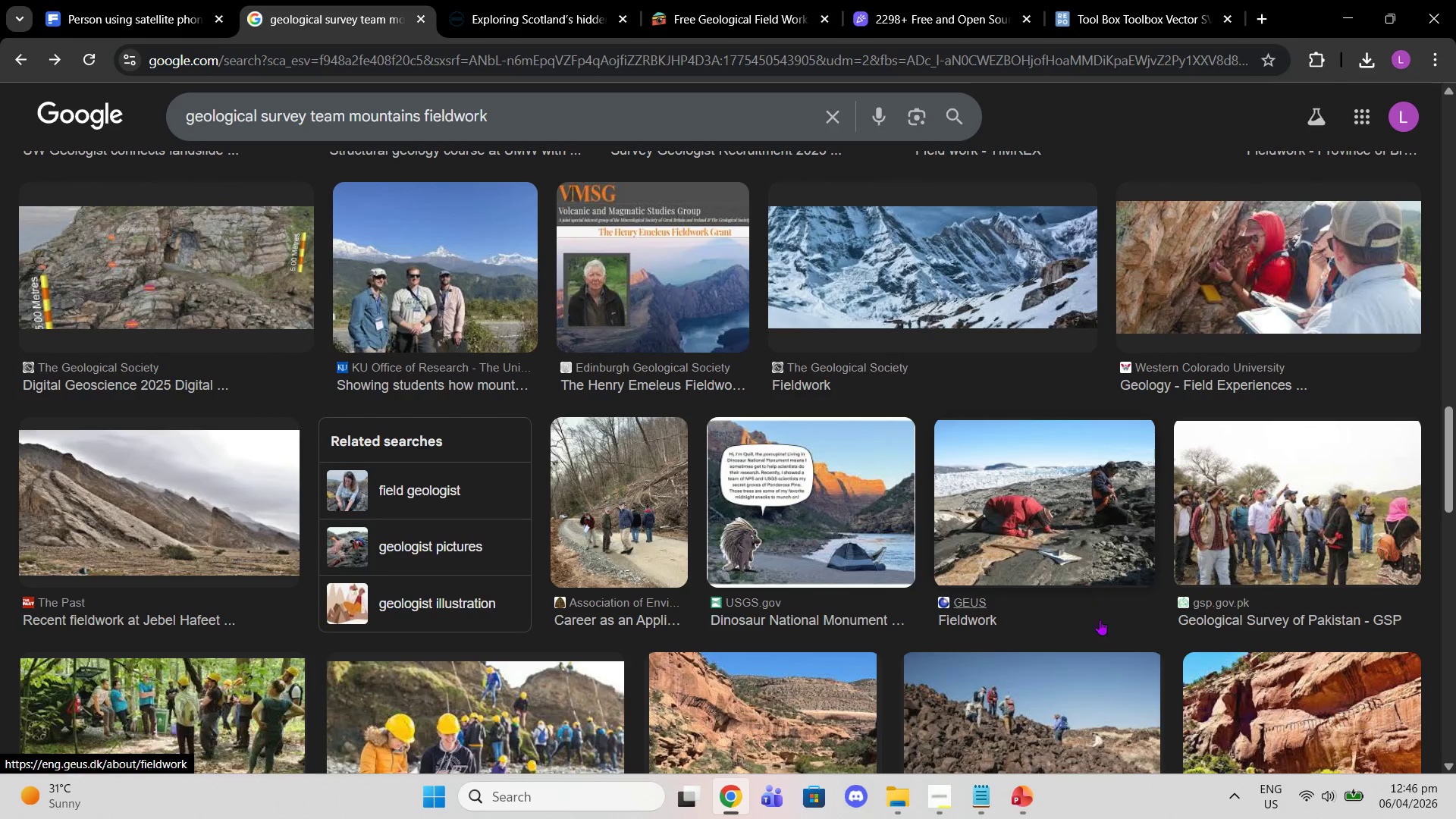 
left_click([946, 808])